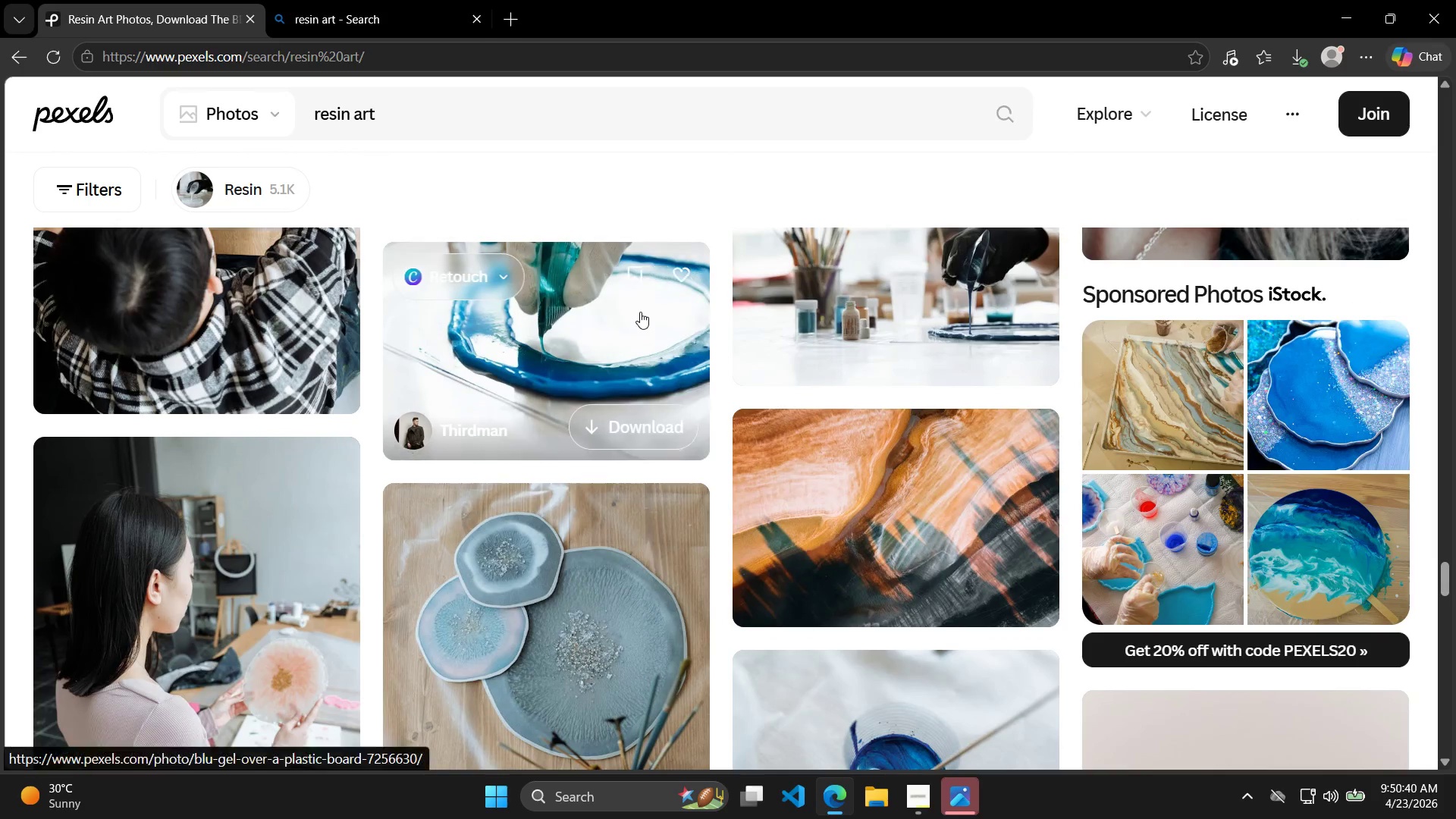 
scroll: coordinate [455, 455], scroll_direction: down, amount: 9.0
 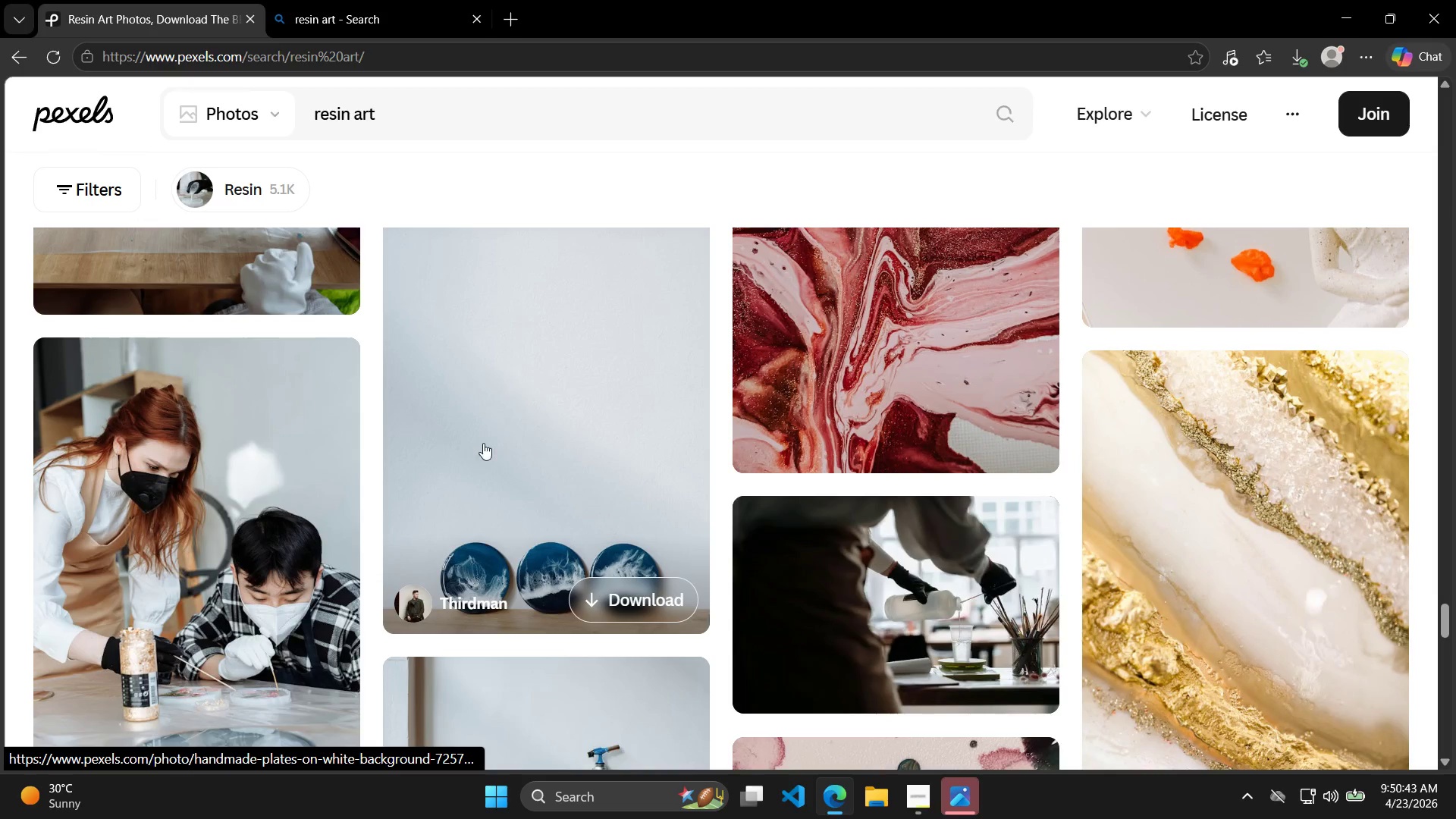 
left_click([861, 461])
 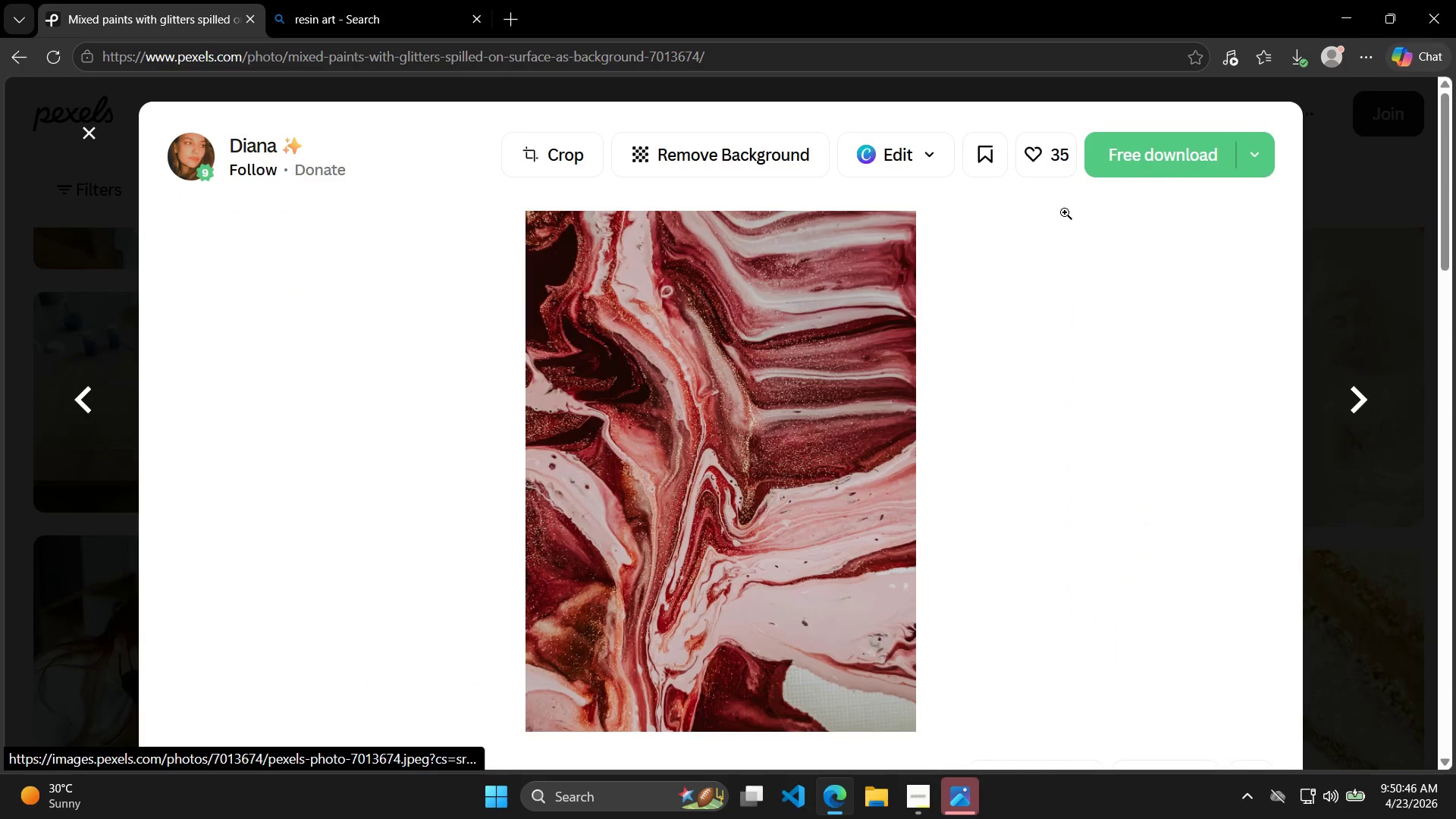 
scroll: coordinate [560, 428], scroll_direction: up, amount: 2.0
 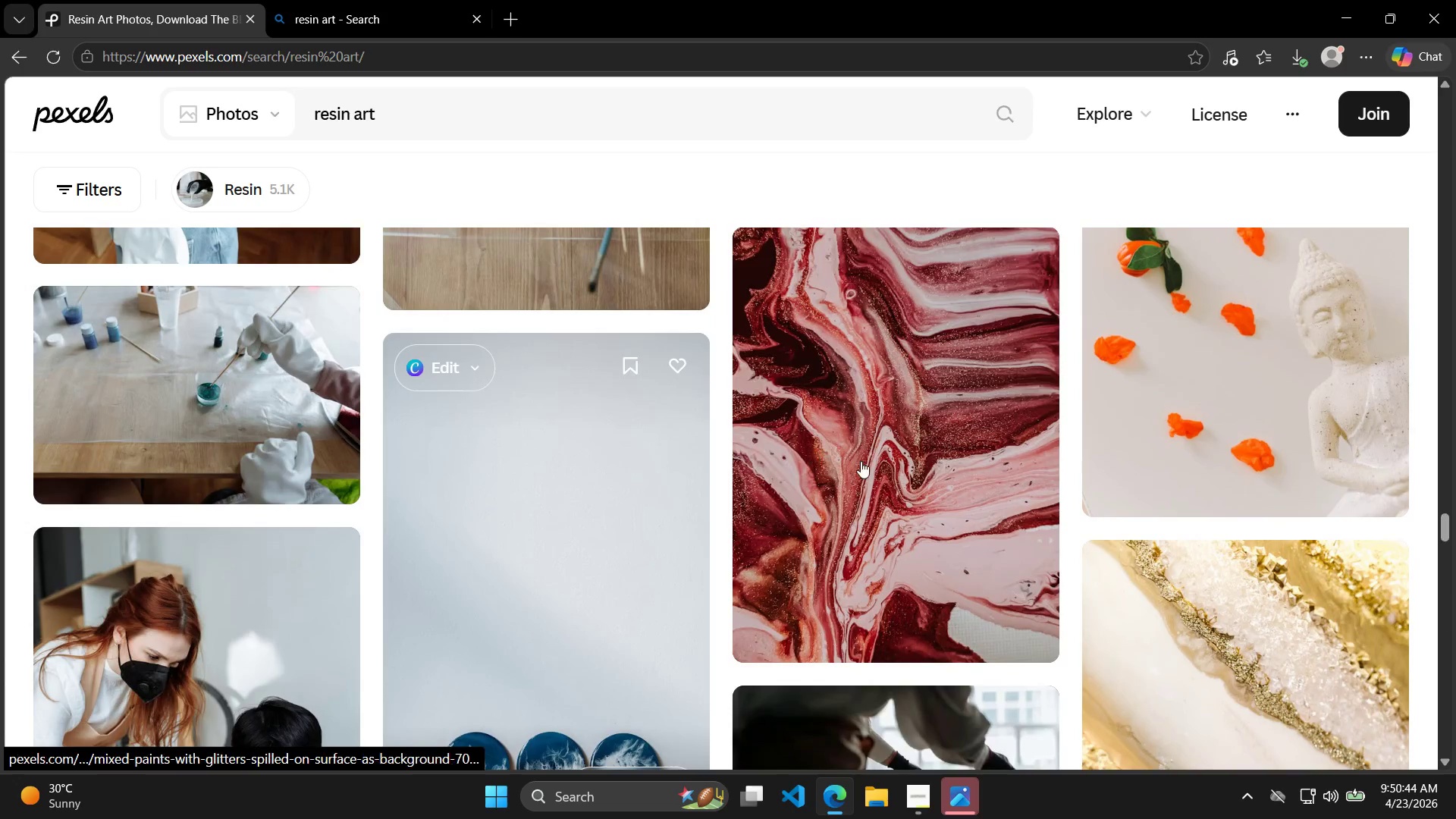 
left_click([1173, 152])
 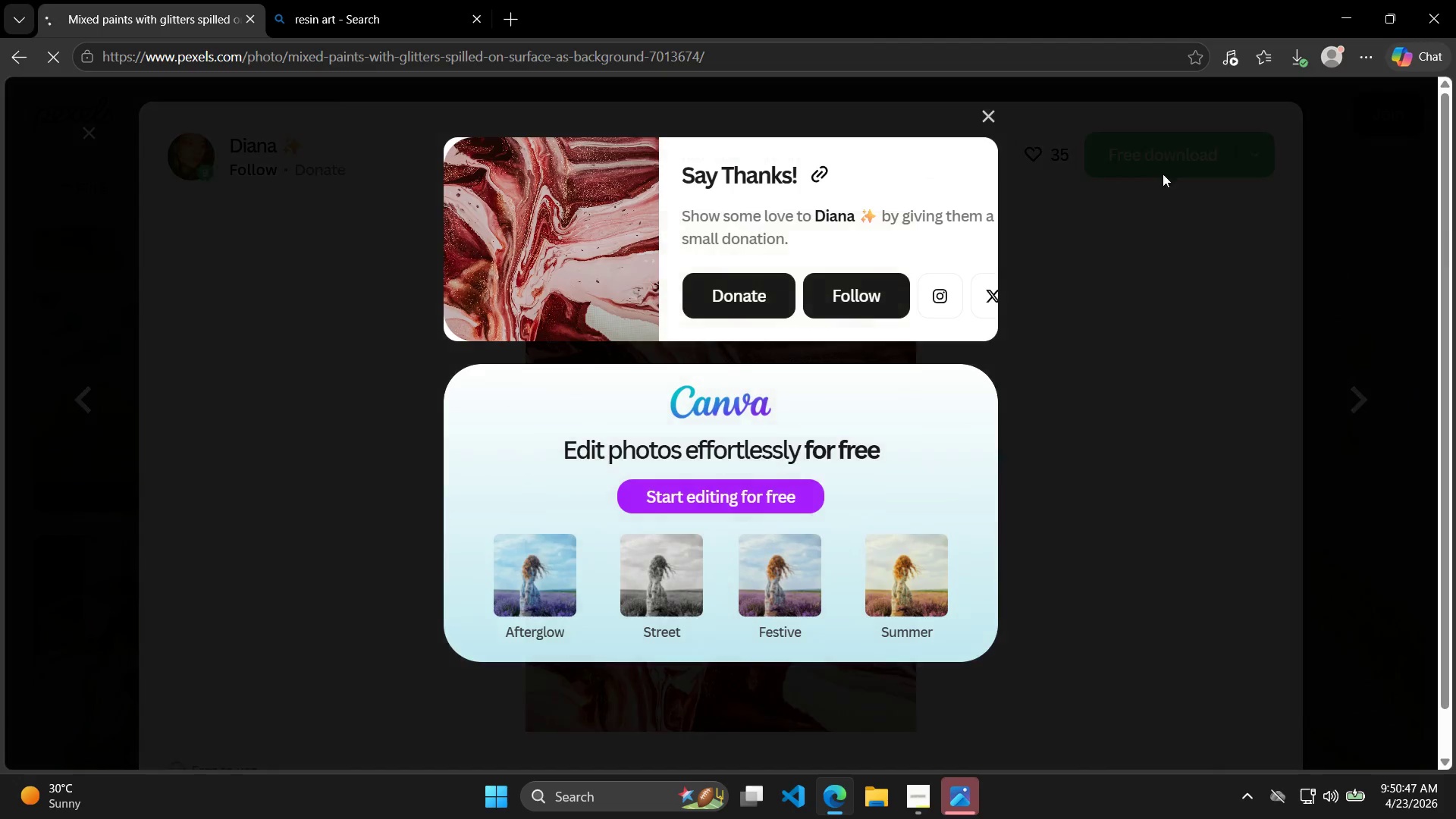 
left_click([1147, 284])
 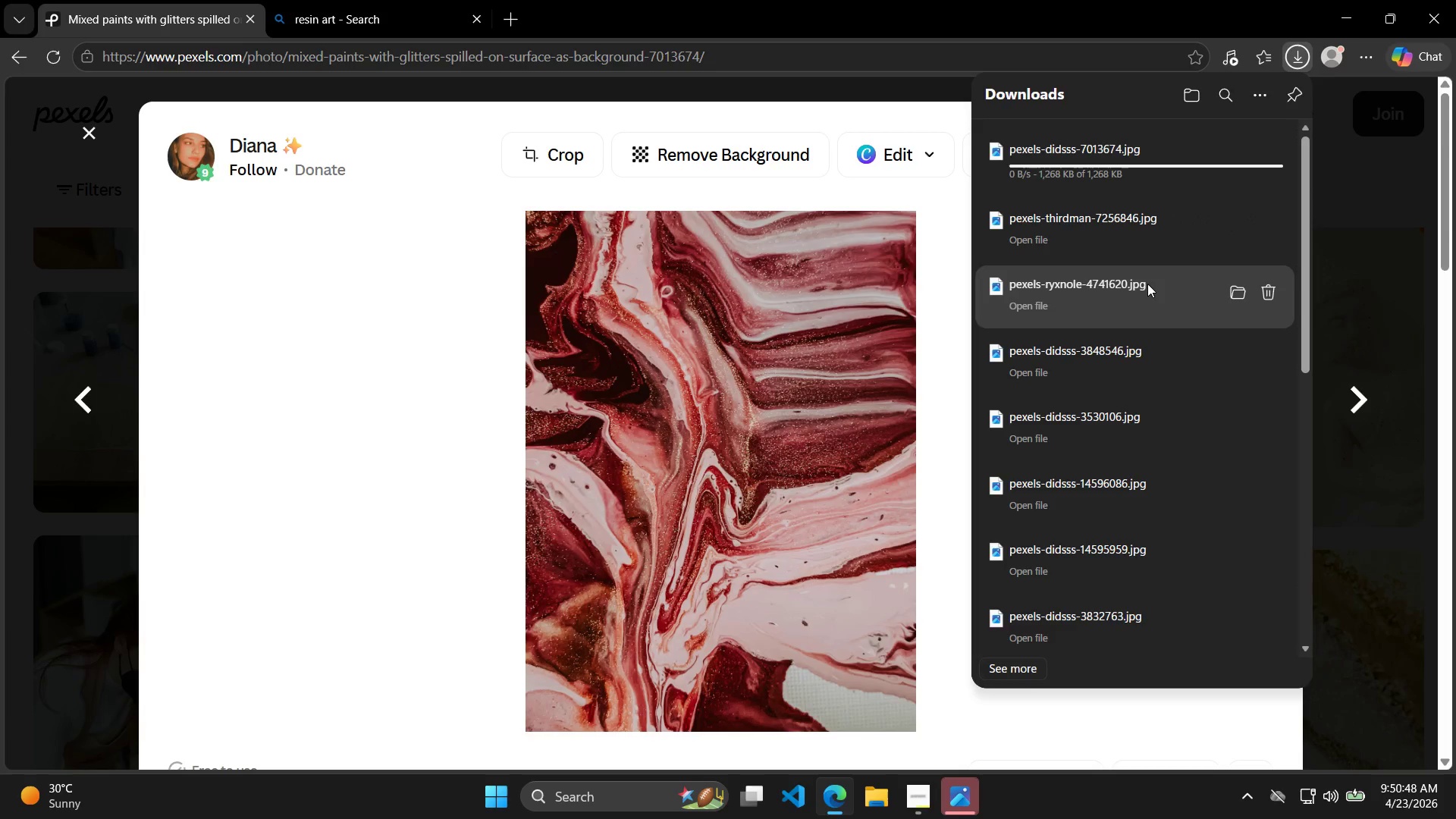 
key(ArrowRight)
 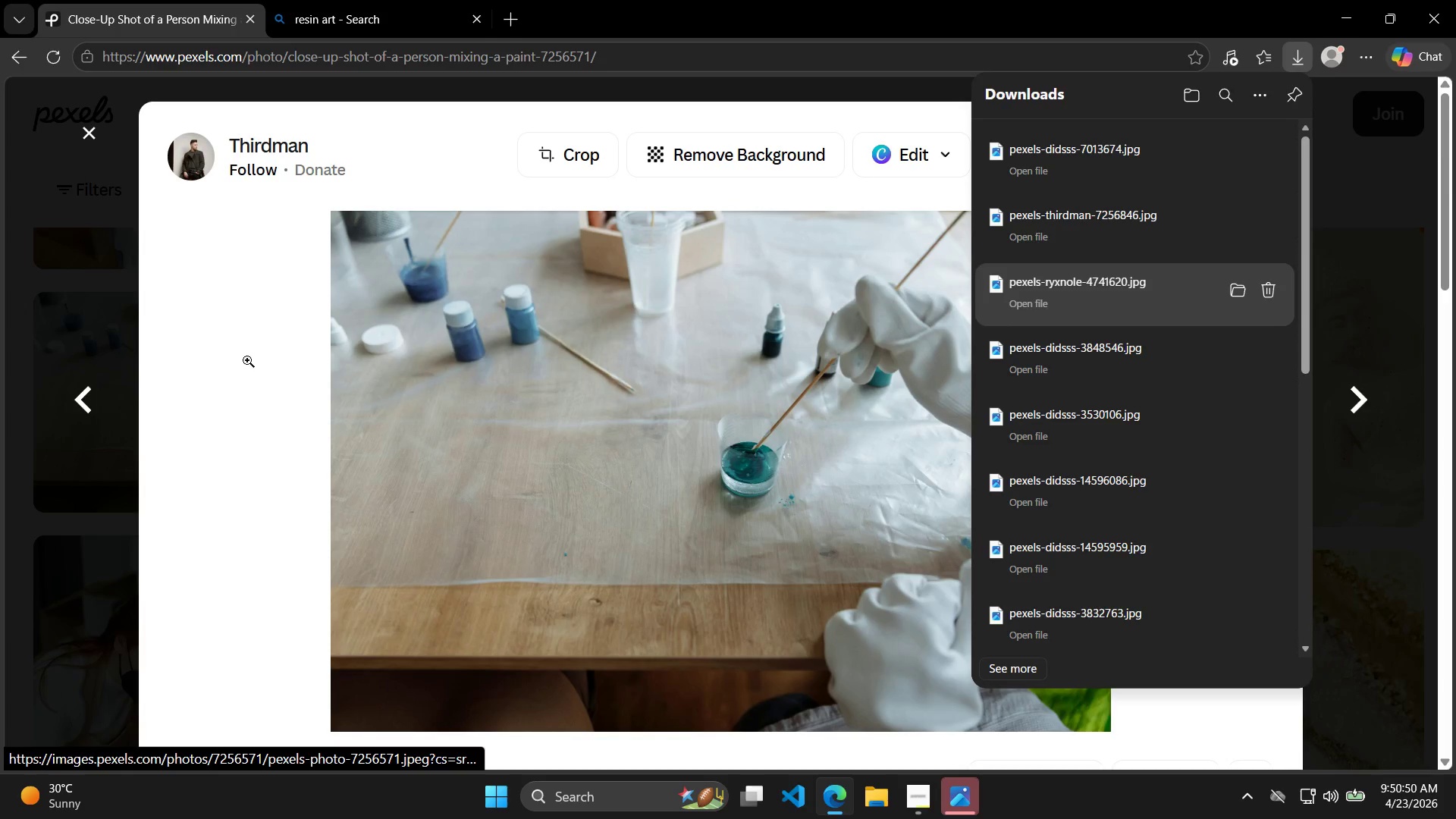 
left_click([93, 130])
 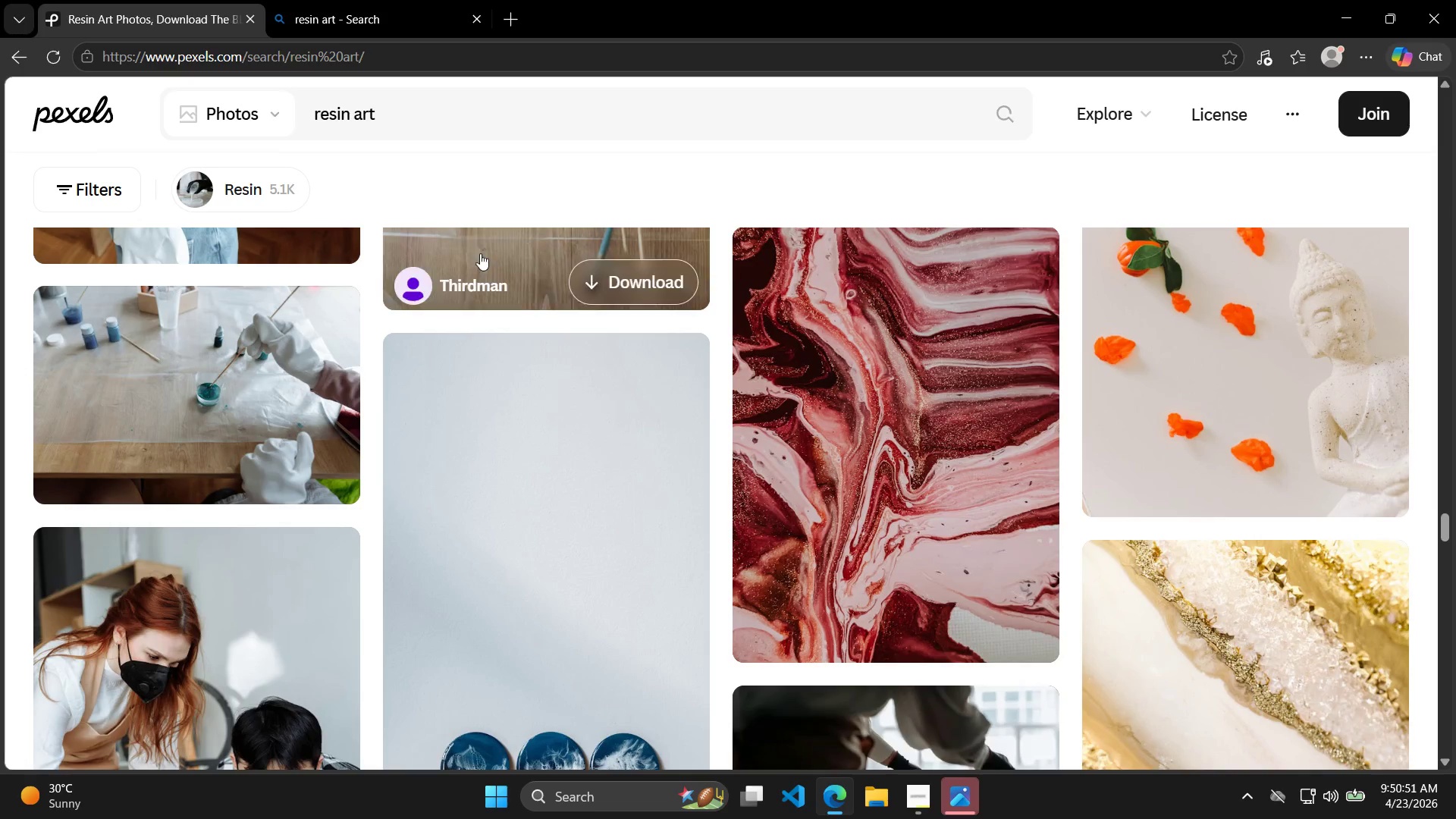 
left_click([1257, 391])
 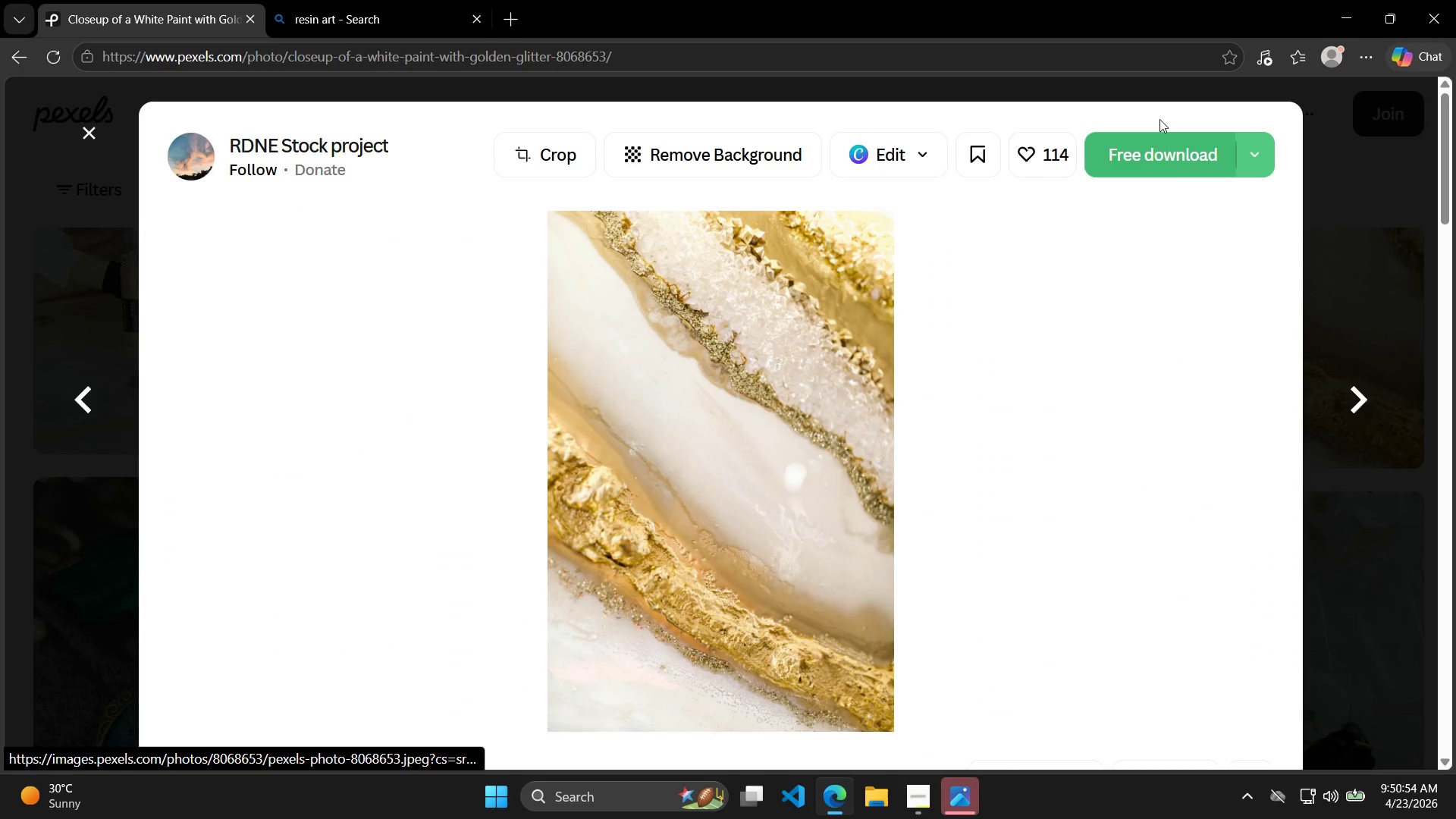 
scroll: coordinate [1317, 419], scroll_direction: down, amount: 6.0
 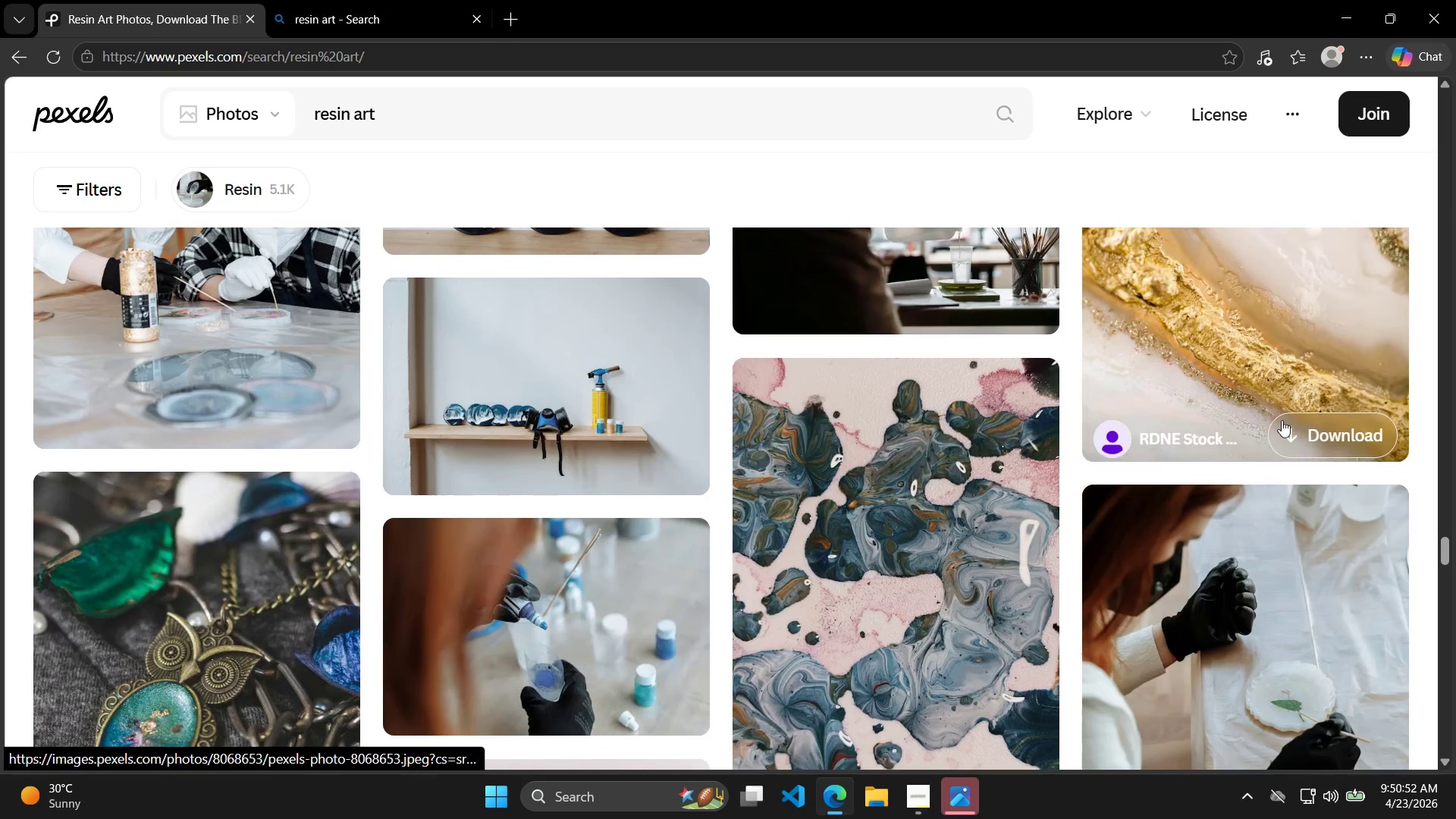 
left_click([1158, 136])
 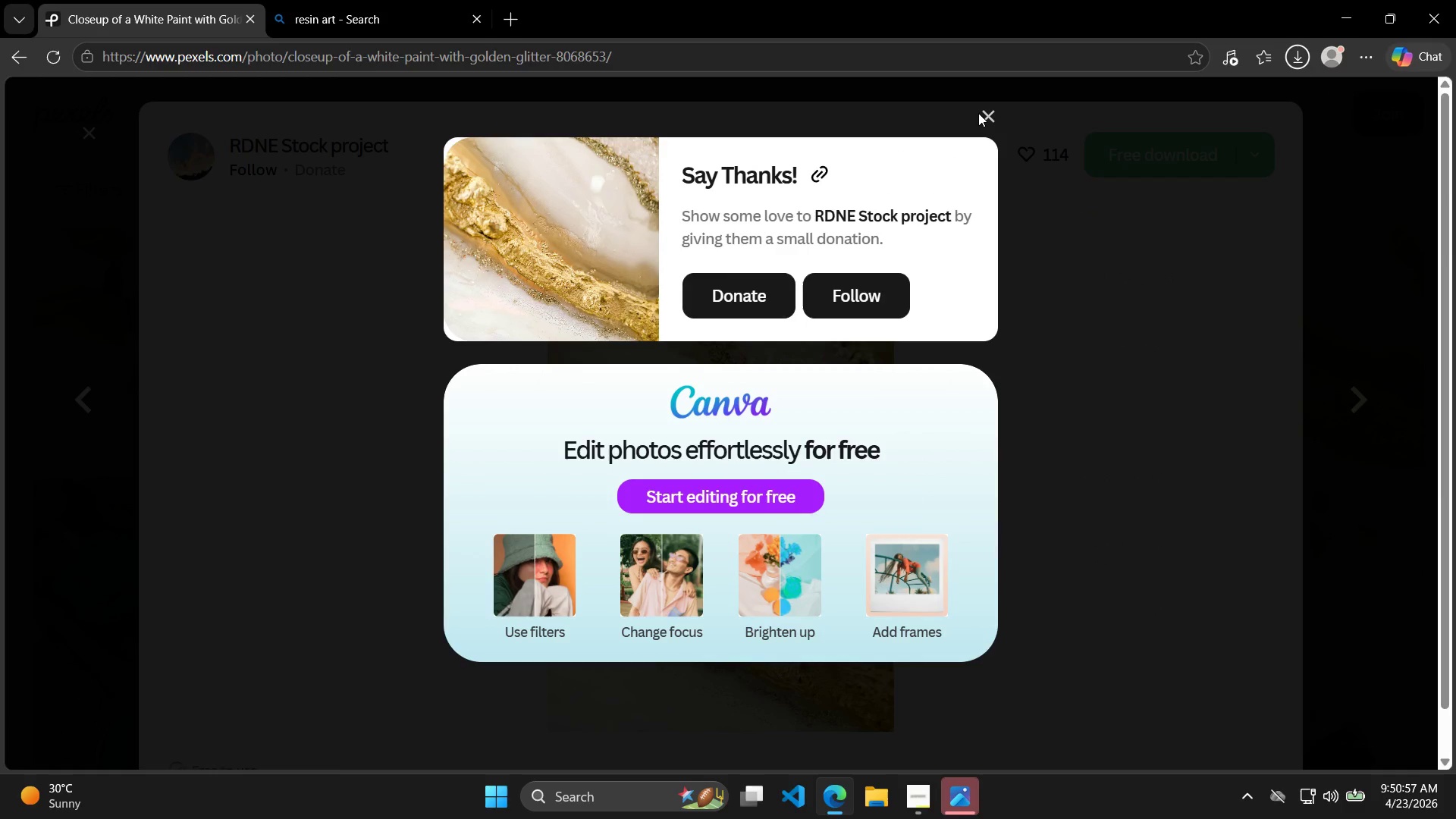 
key(ArrowRight)
 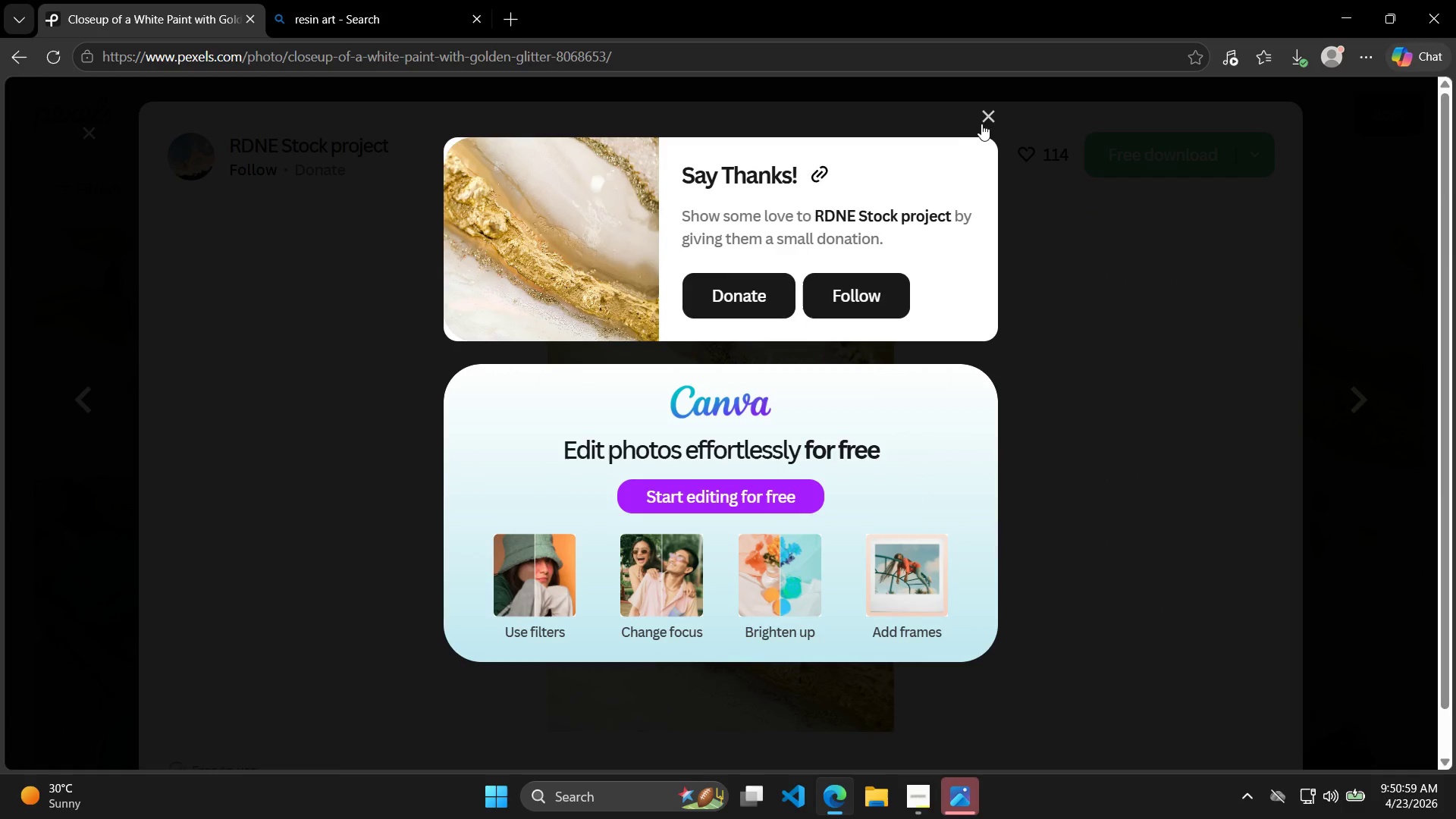 
left_click([989, 113])
 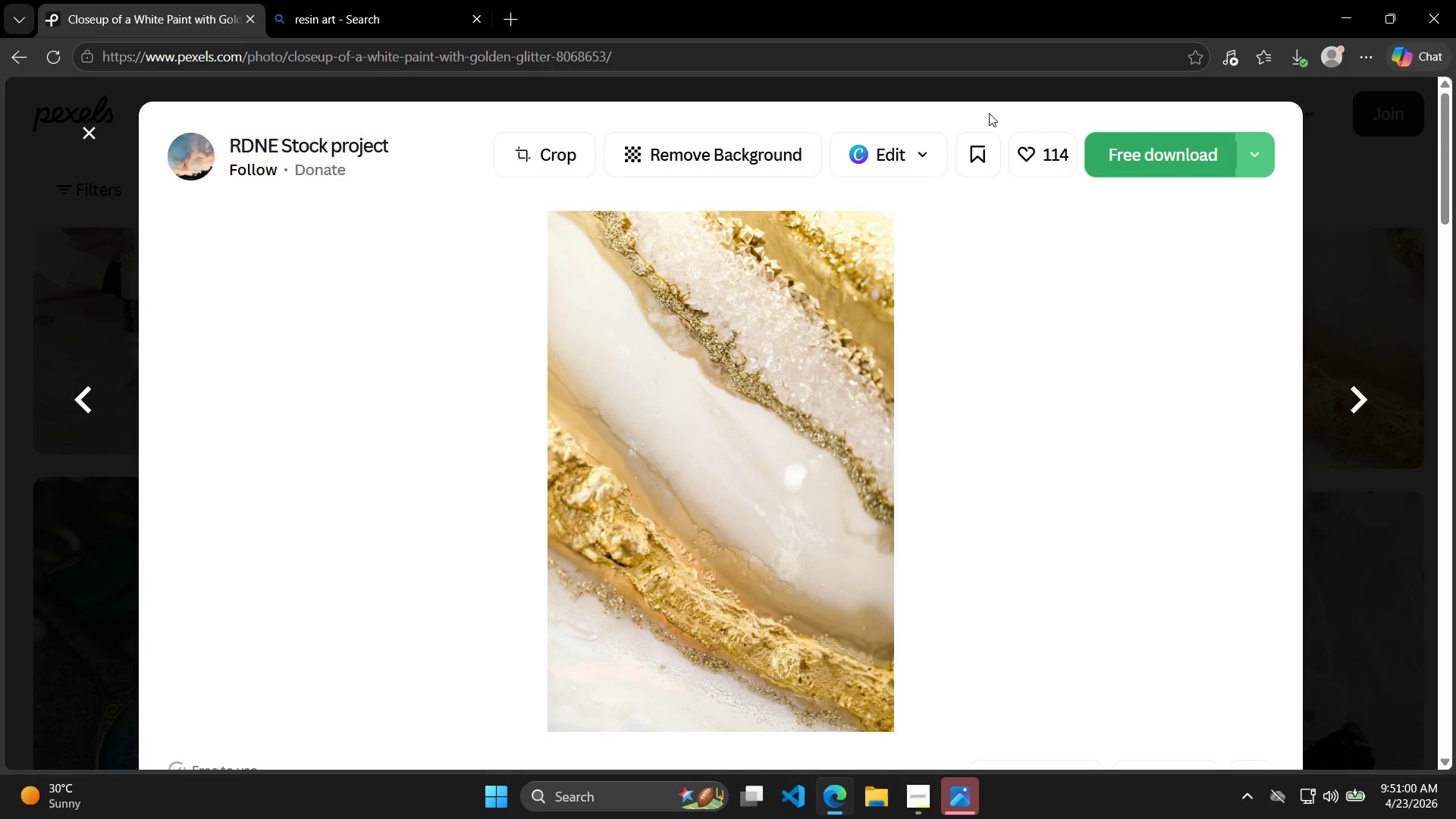 
key(ArrowRight)
 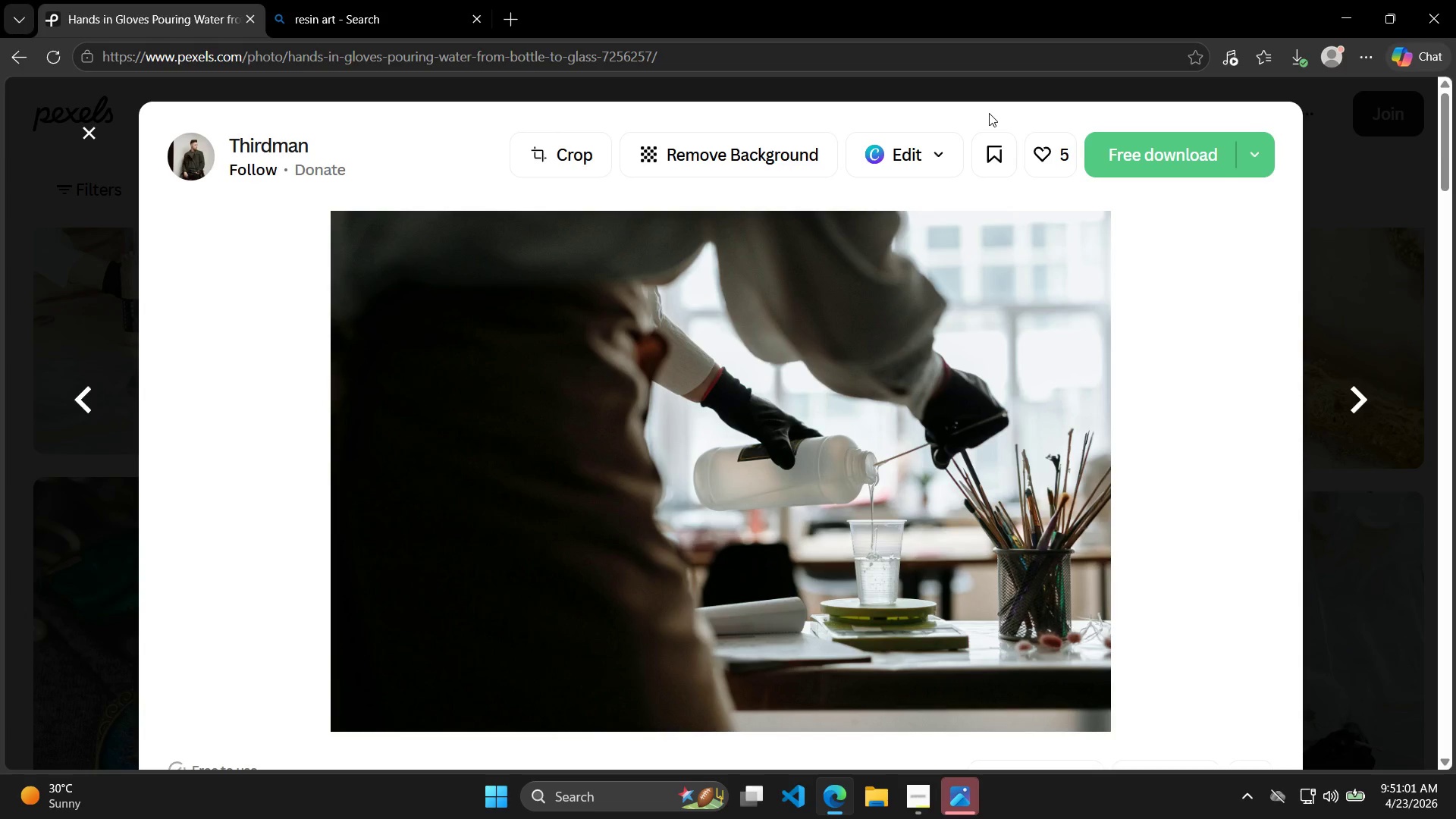 
key(ArrowRight)
 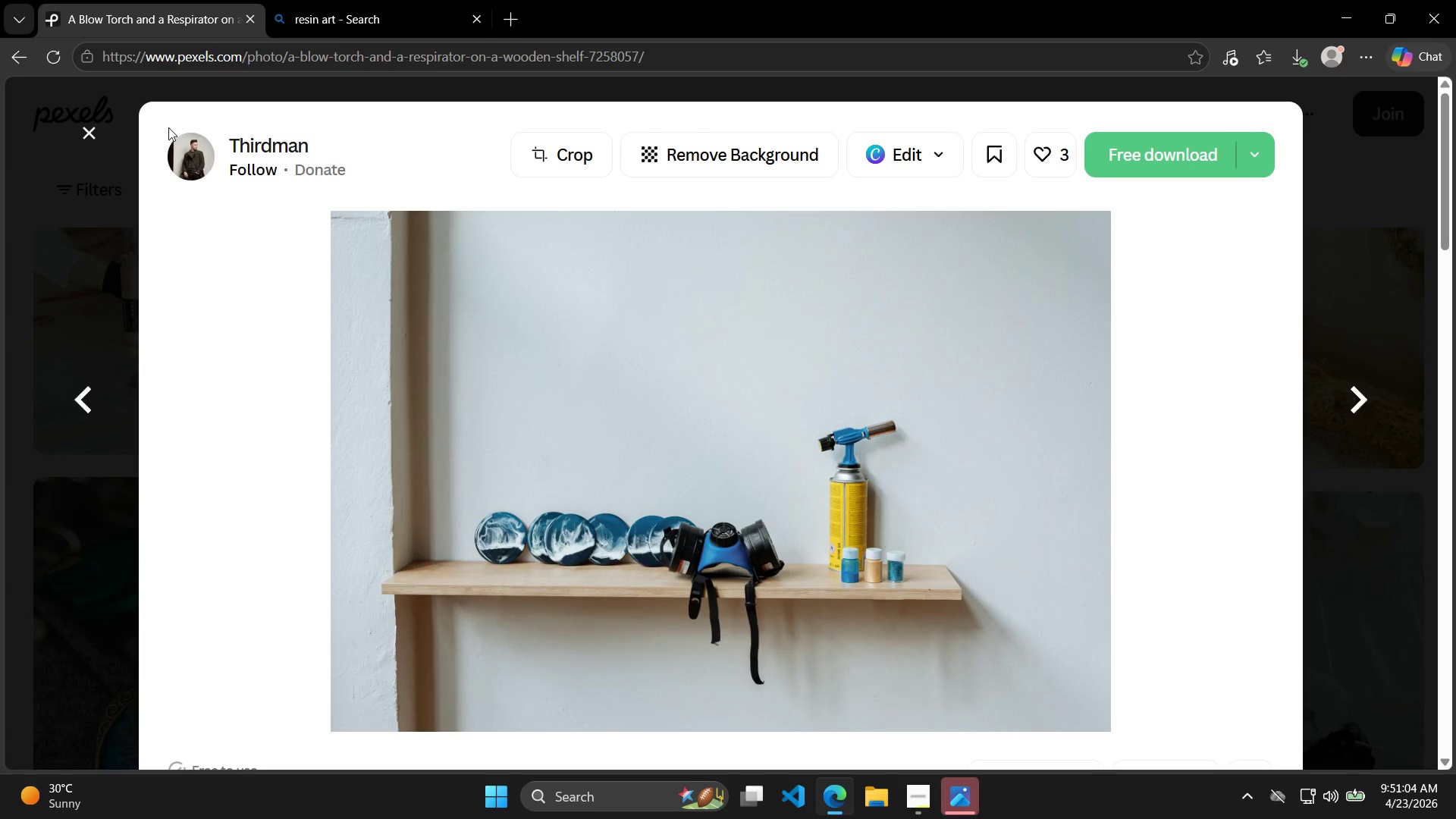 
left_click([95, 139])
 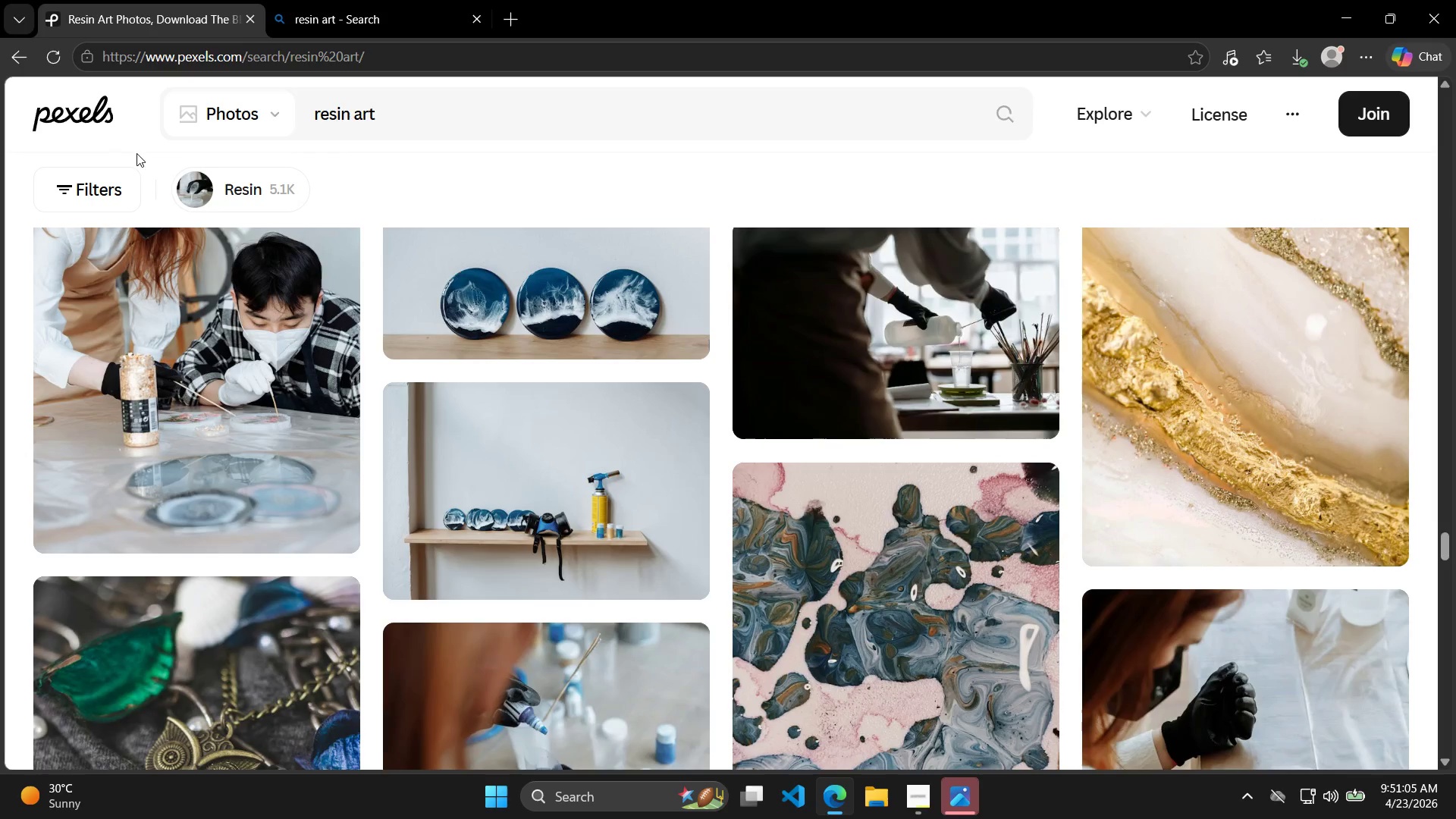 
scroll: coordinate [571, 344], scroll_direction: down, amount: 15.0
 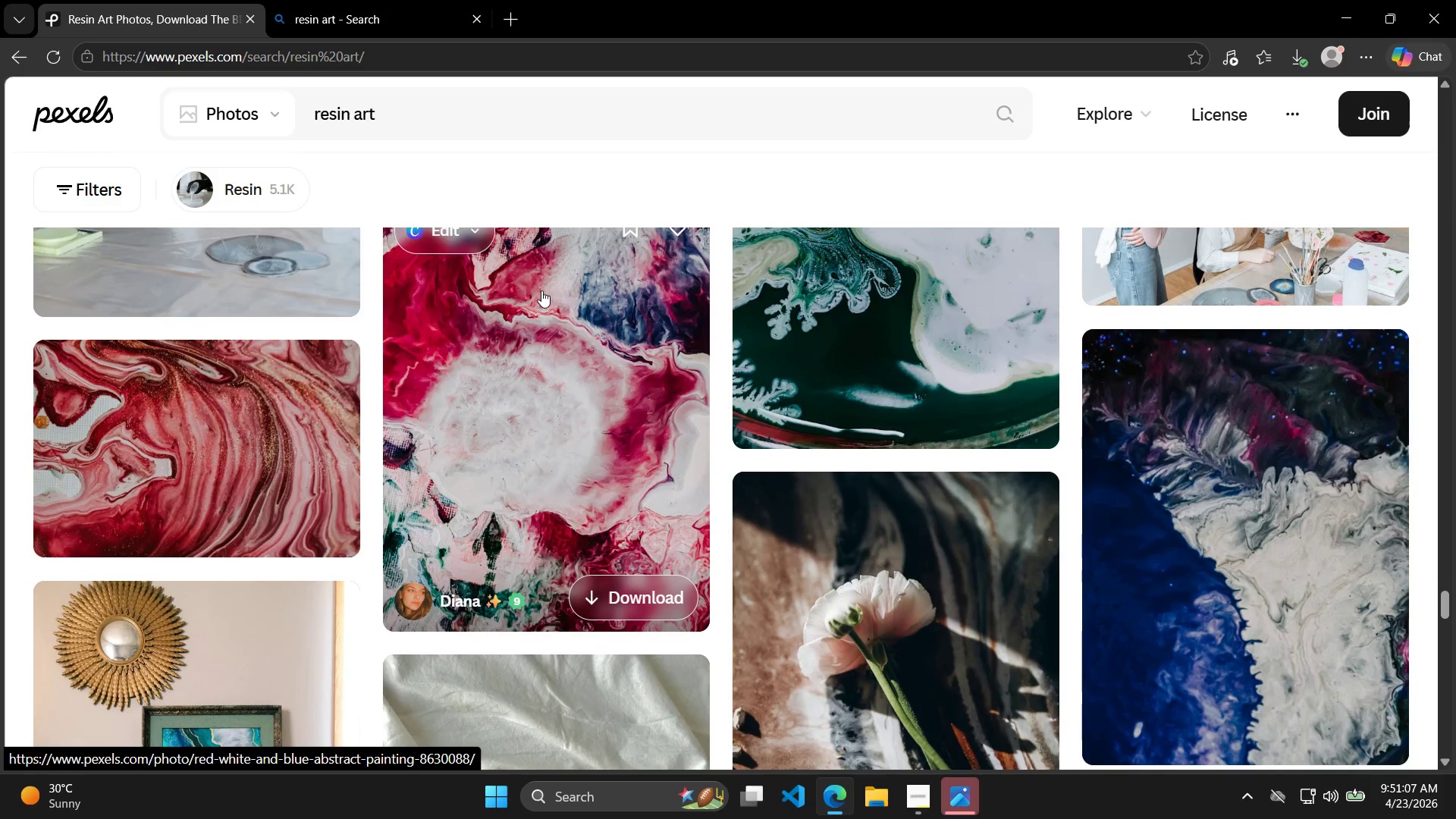 
left_click([1213, 459])
 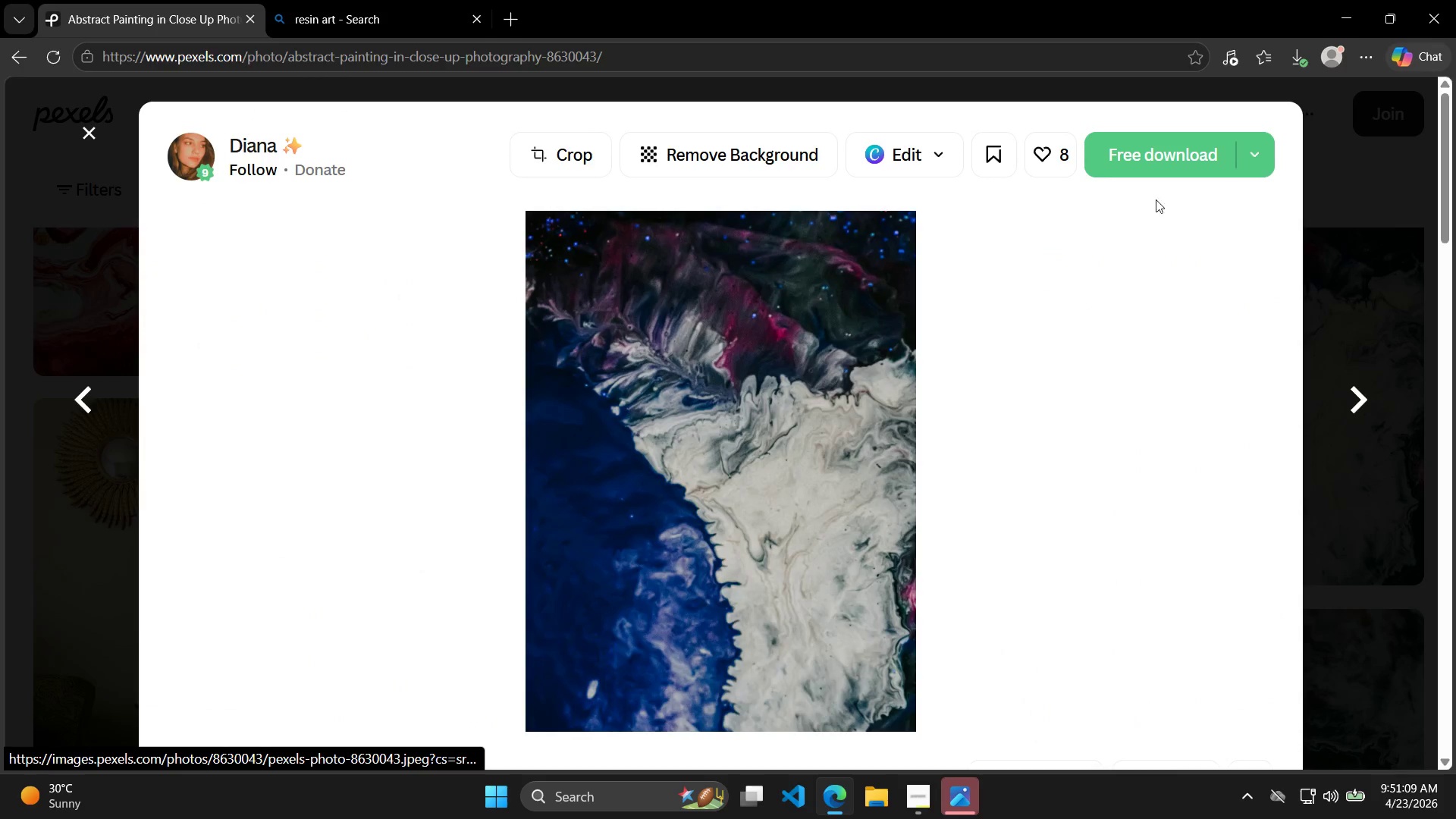 
scroll: coordinate [540, 290], scroll_direction: down, amount: 2.0
 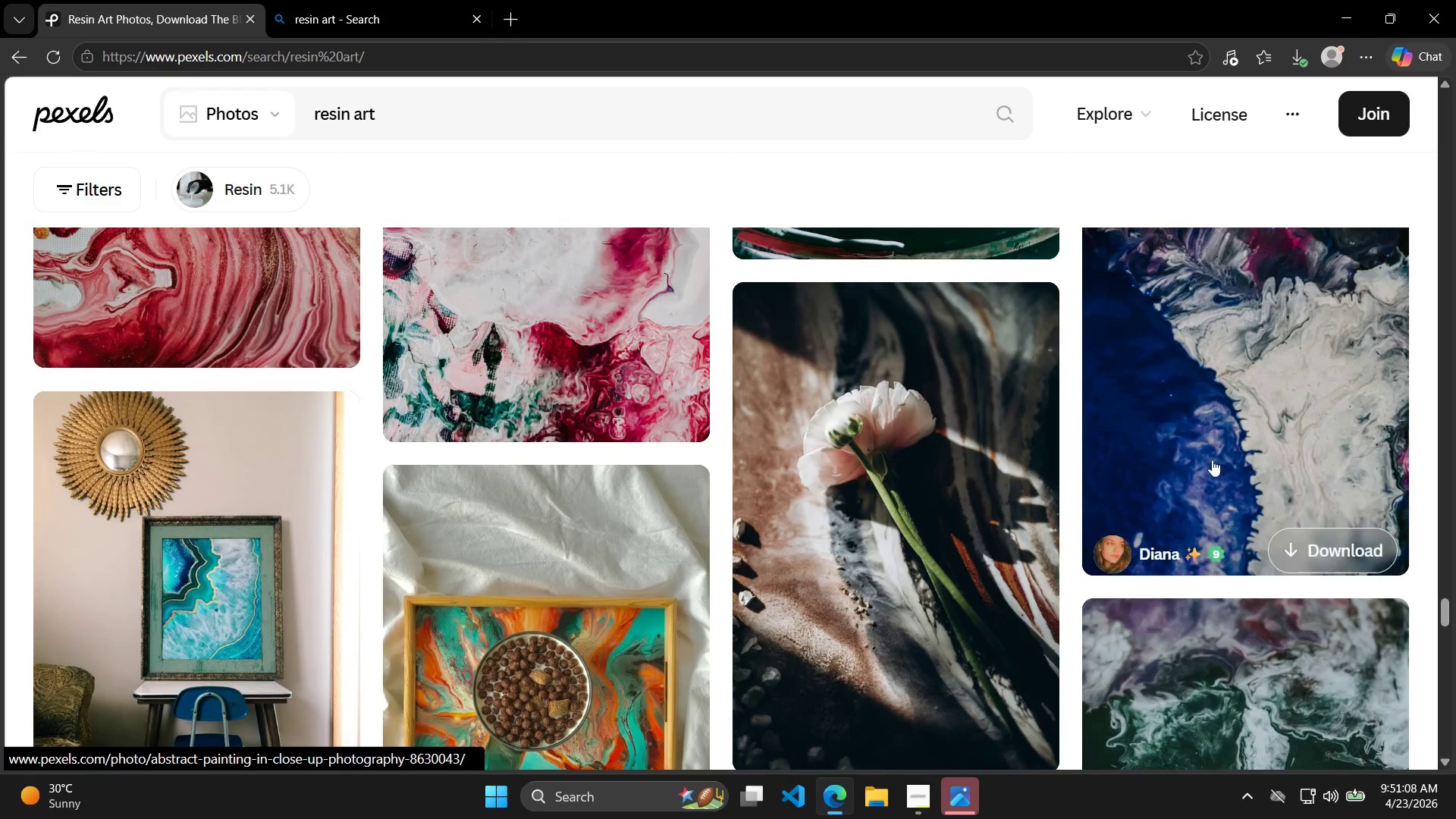 
left_click([1163, 167])
 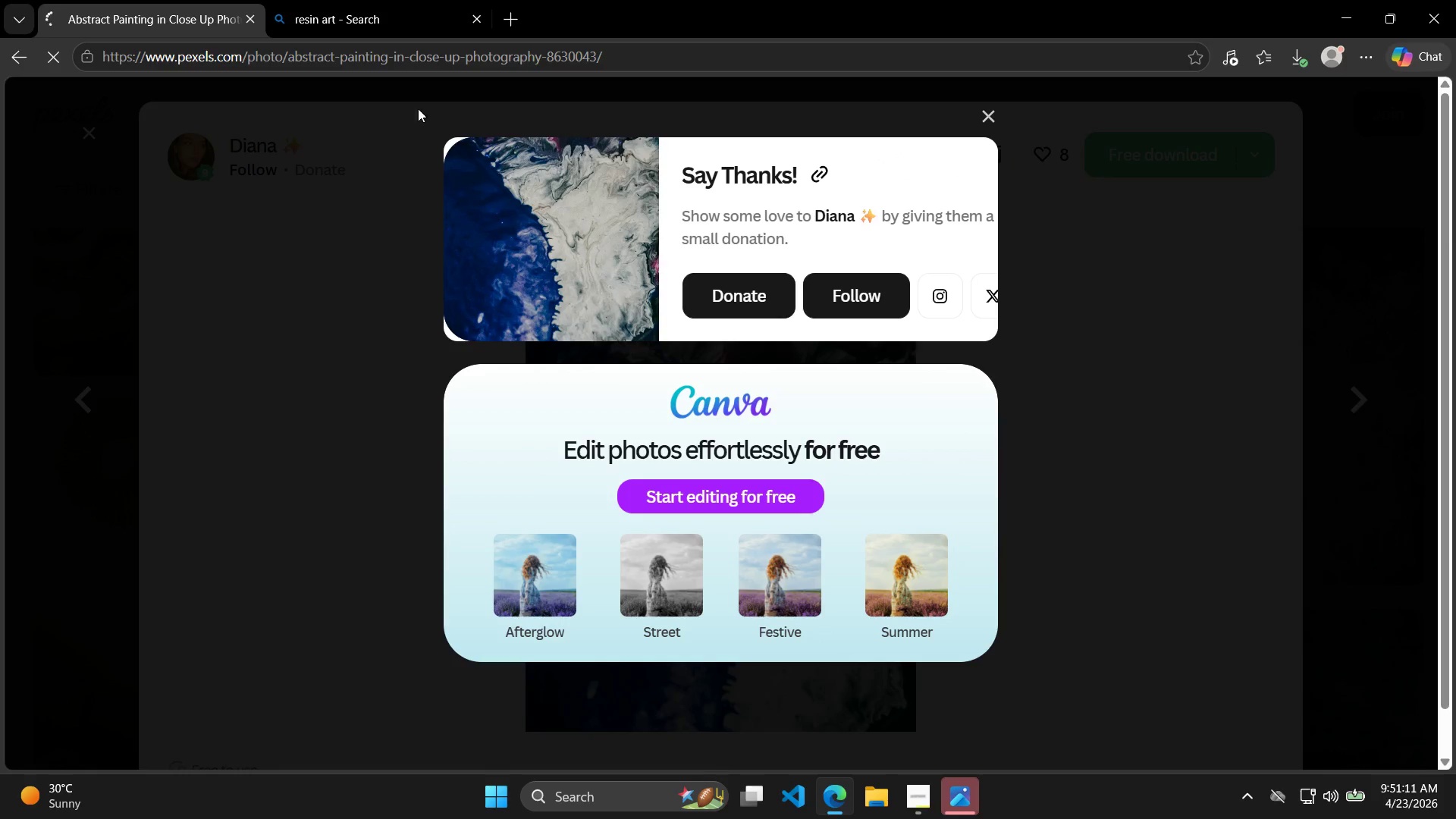 
left_click([149, 130])
 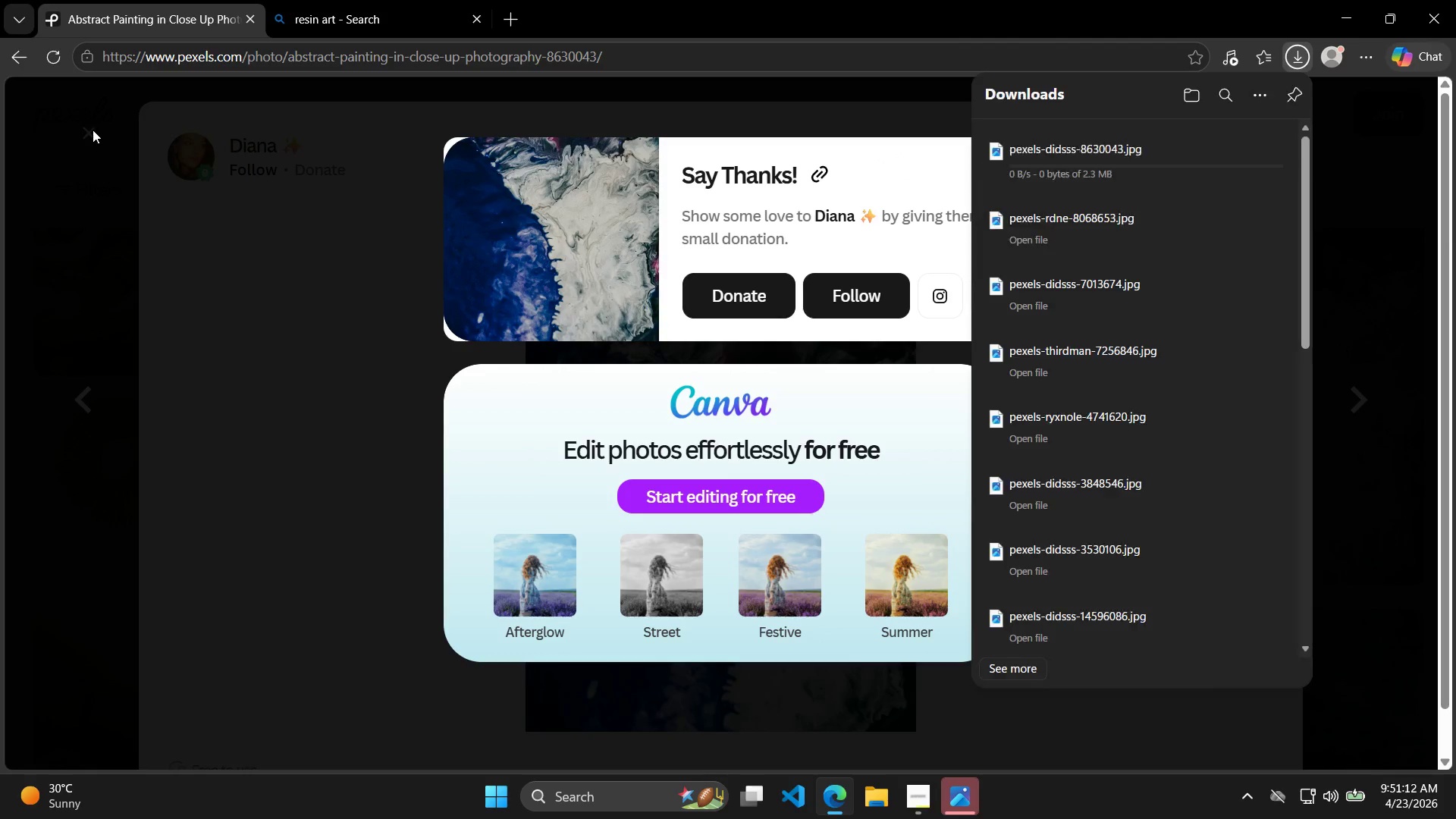 
left_click([93, 130])
 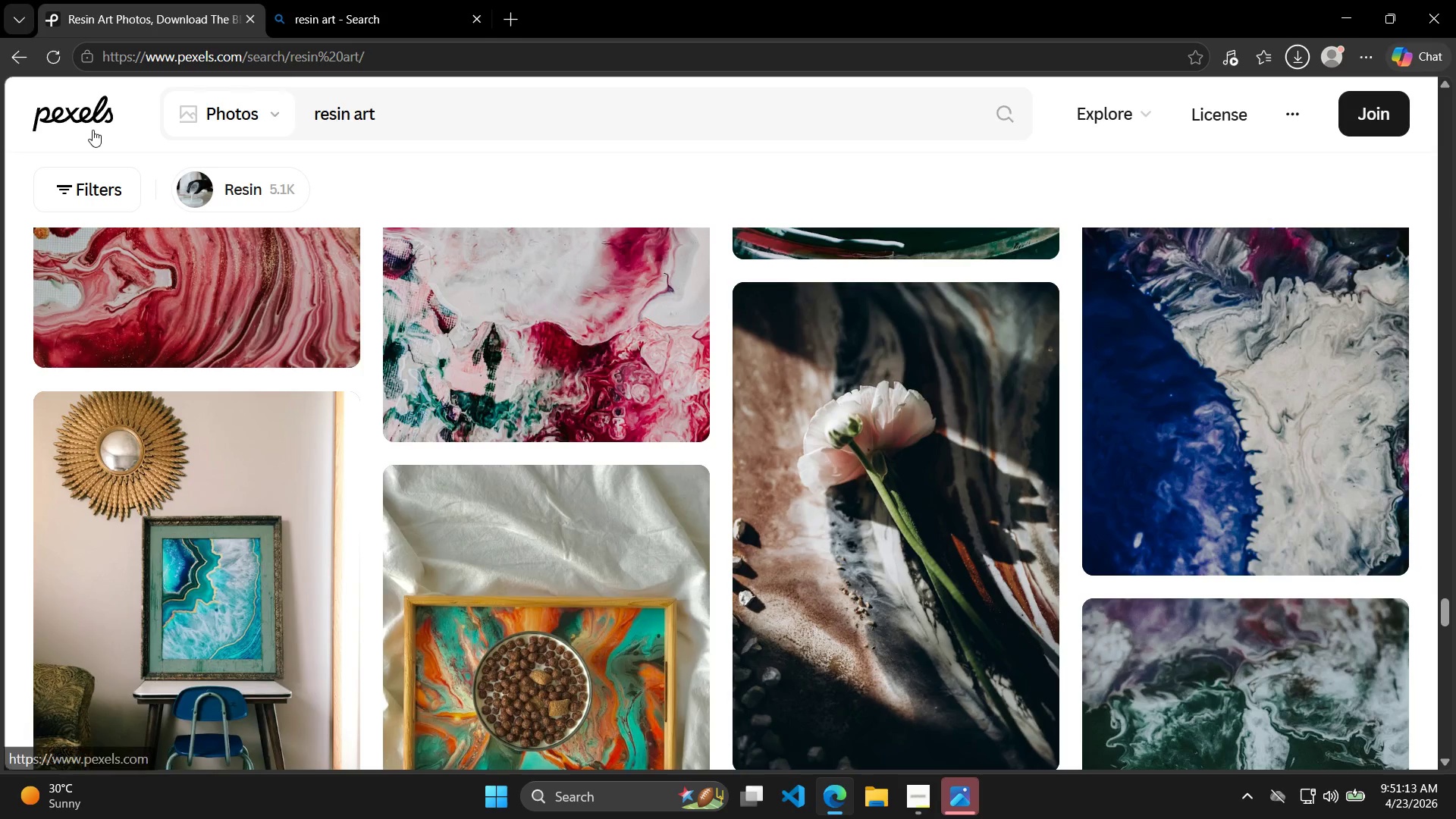 
scroll: coordinate [1088, 475], scroll_direction: down, amount: 8.0
 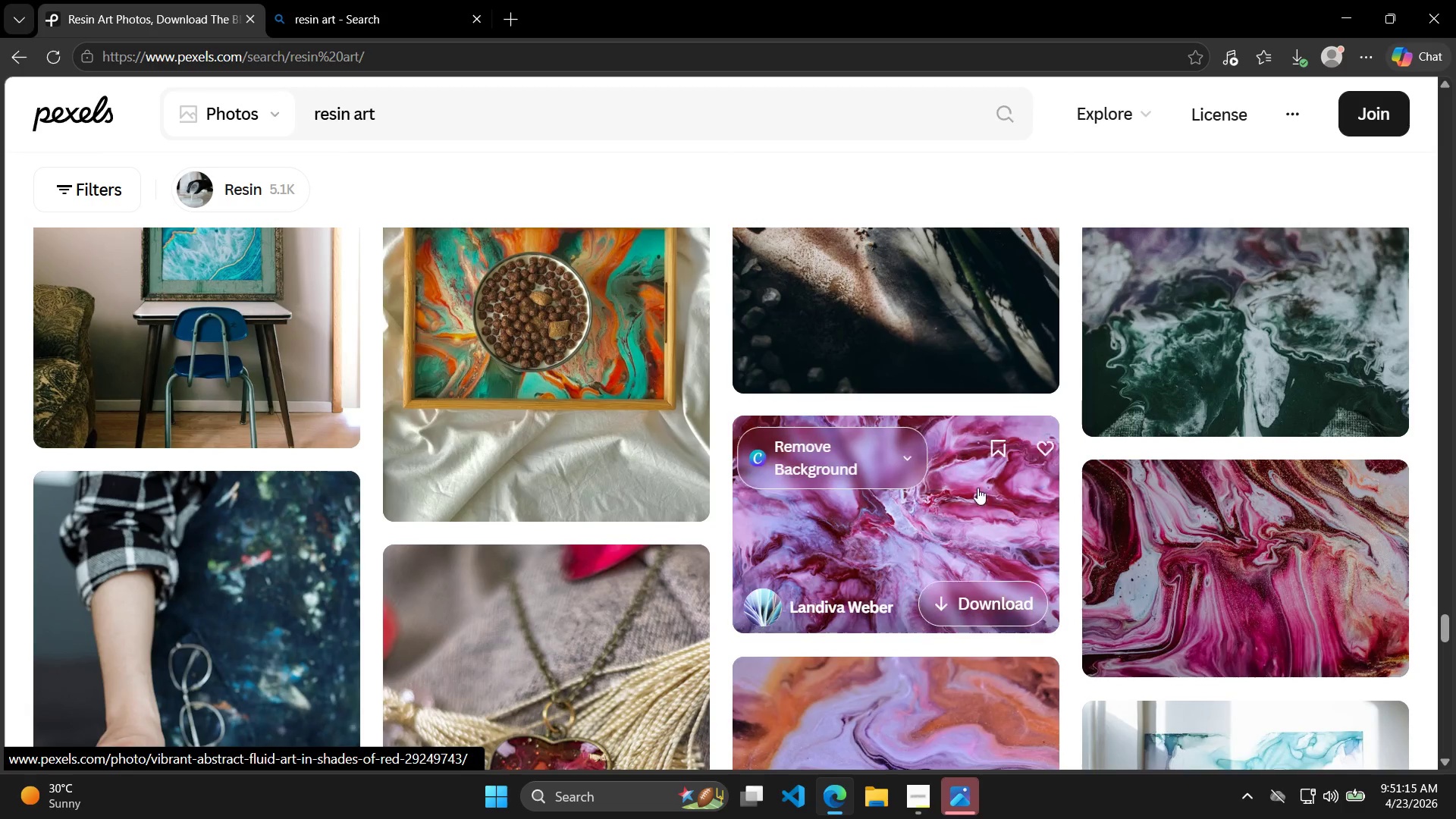 
left_click([975, 479])
 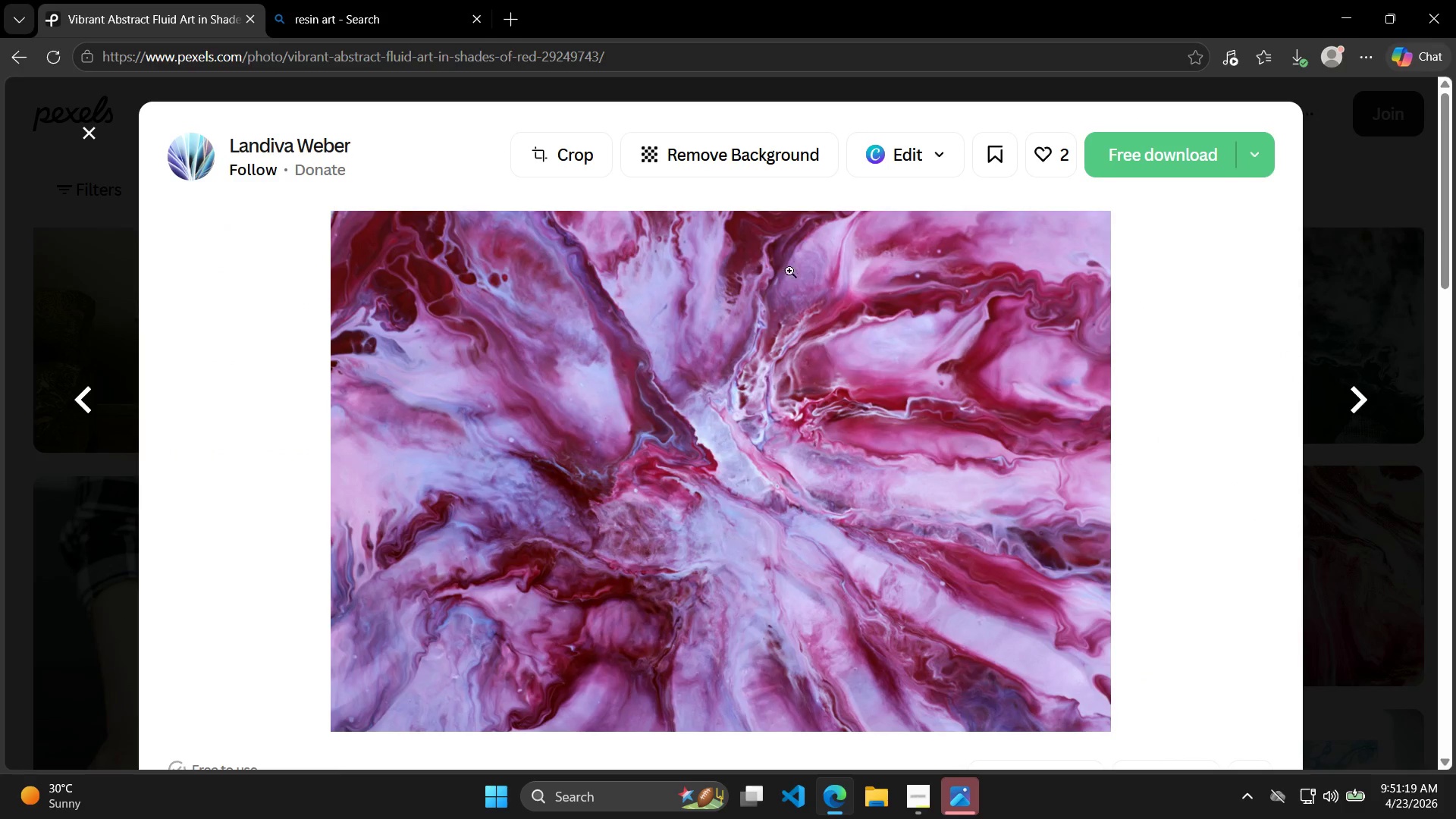 
left_click_drag(start_coordinate=[98, 143], to_coordinate=[93, 140])
 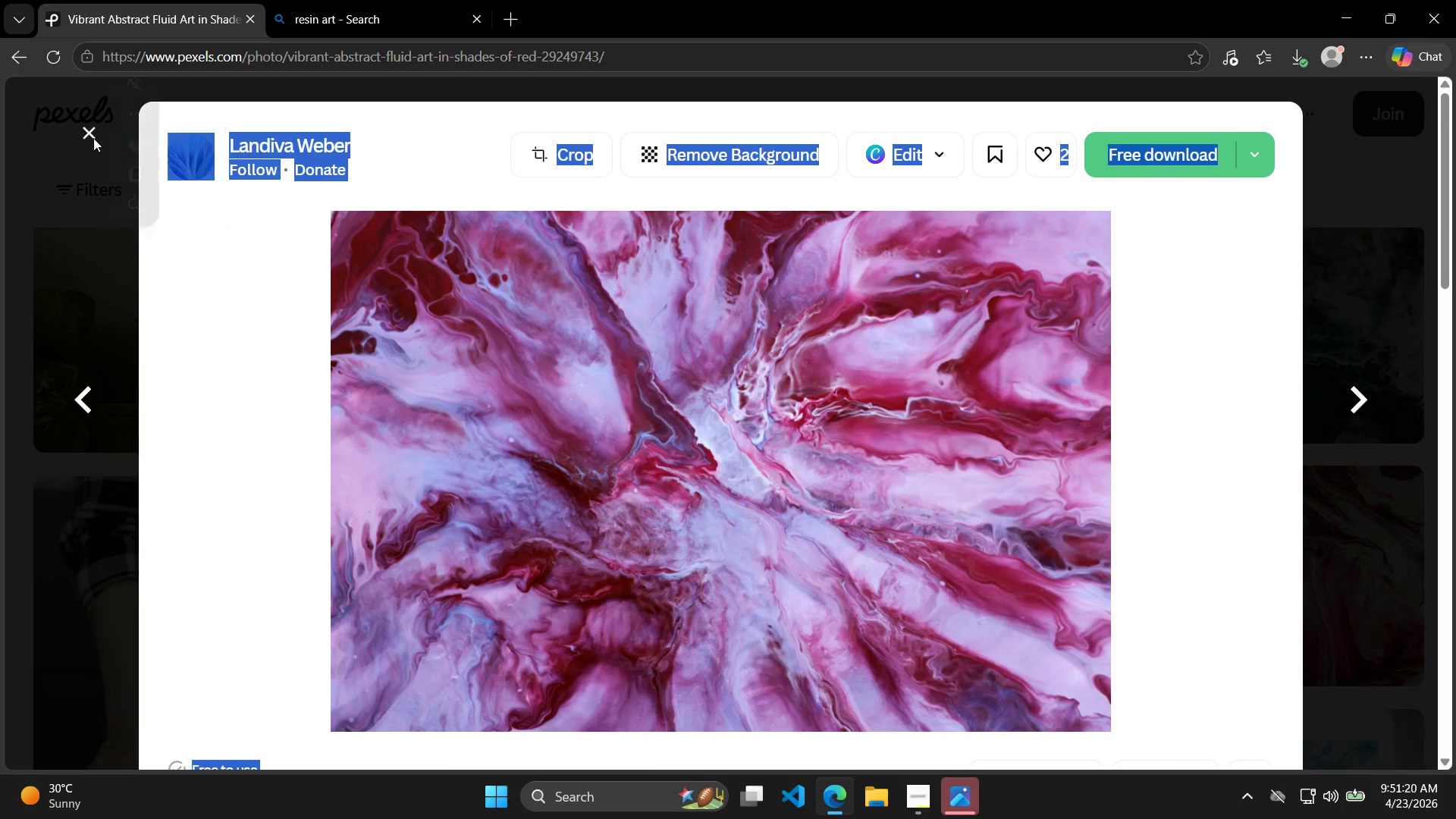 
double_click([93, 138])
 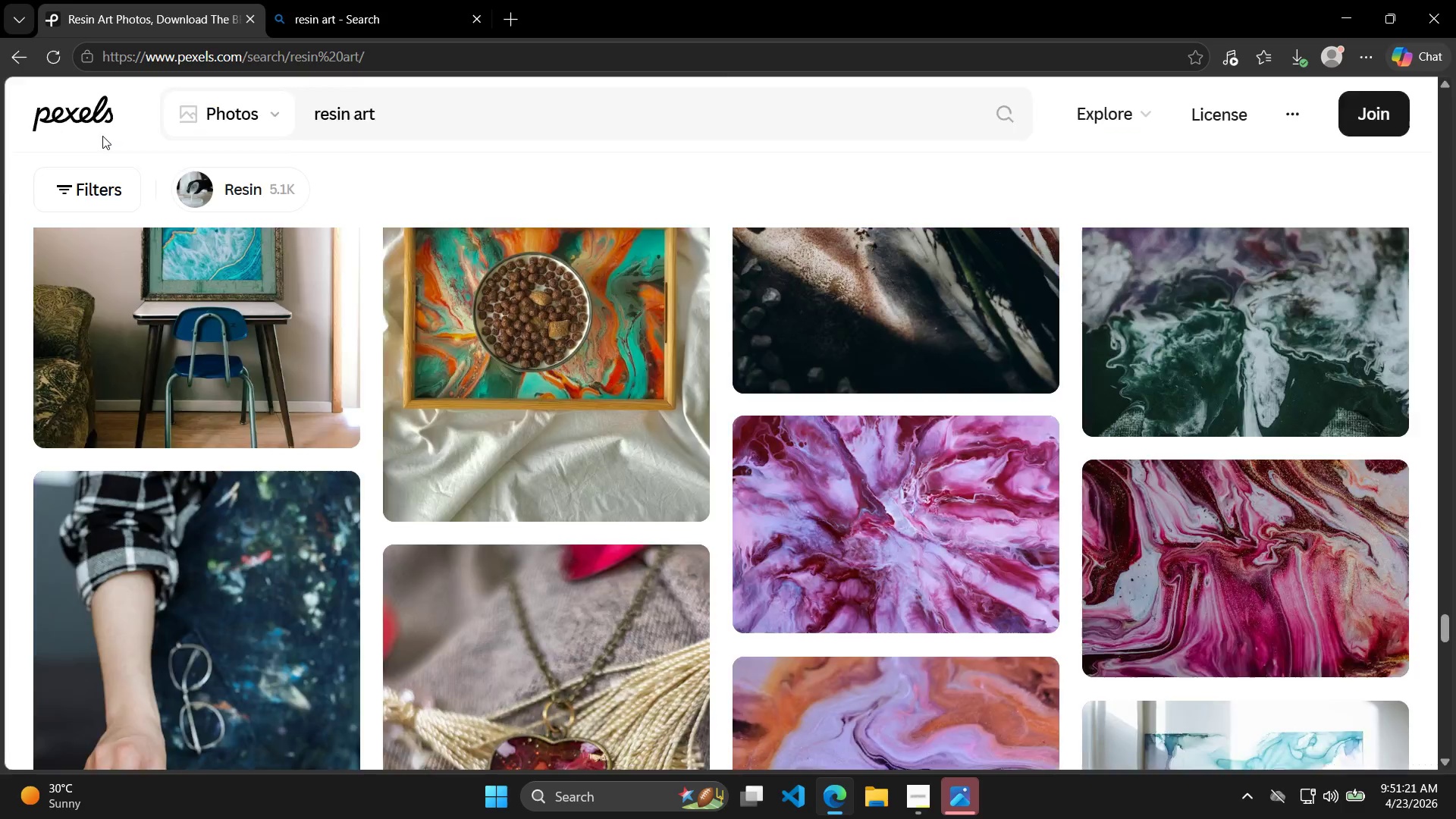 
key(ArrowRight)
 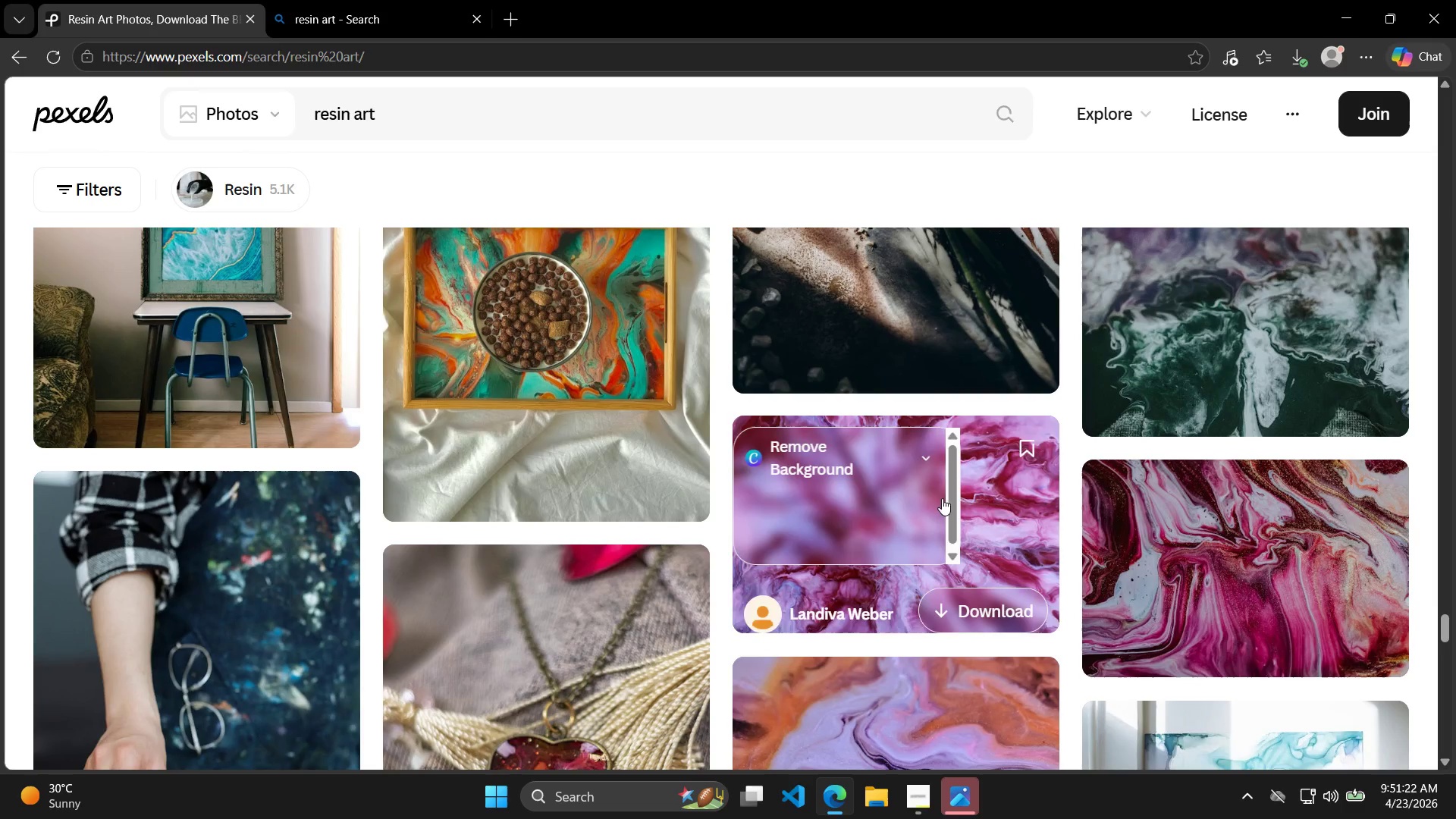 
scroll: coordinate [1097, 447], scroll_direction: down, amount: 2.0
 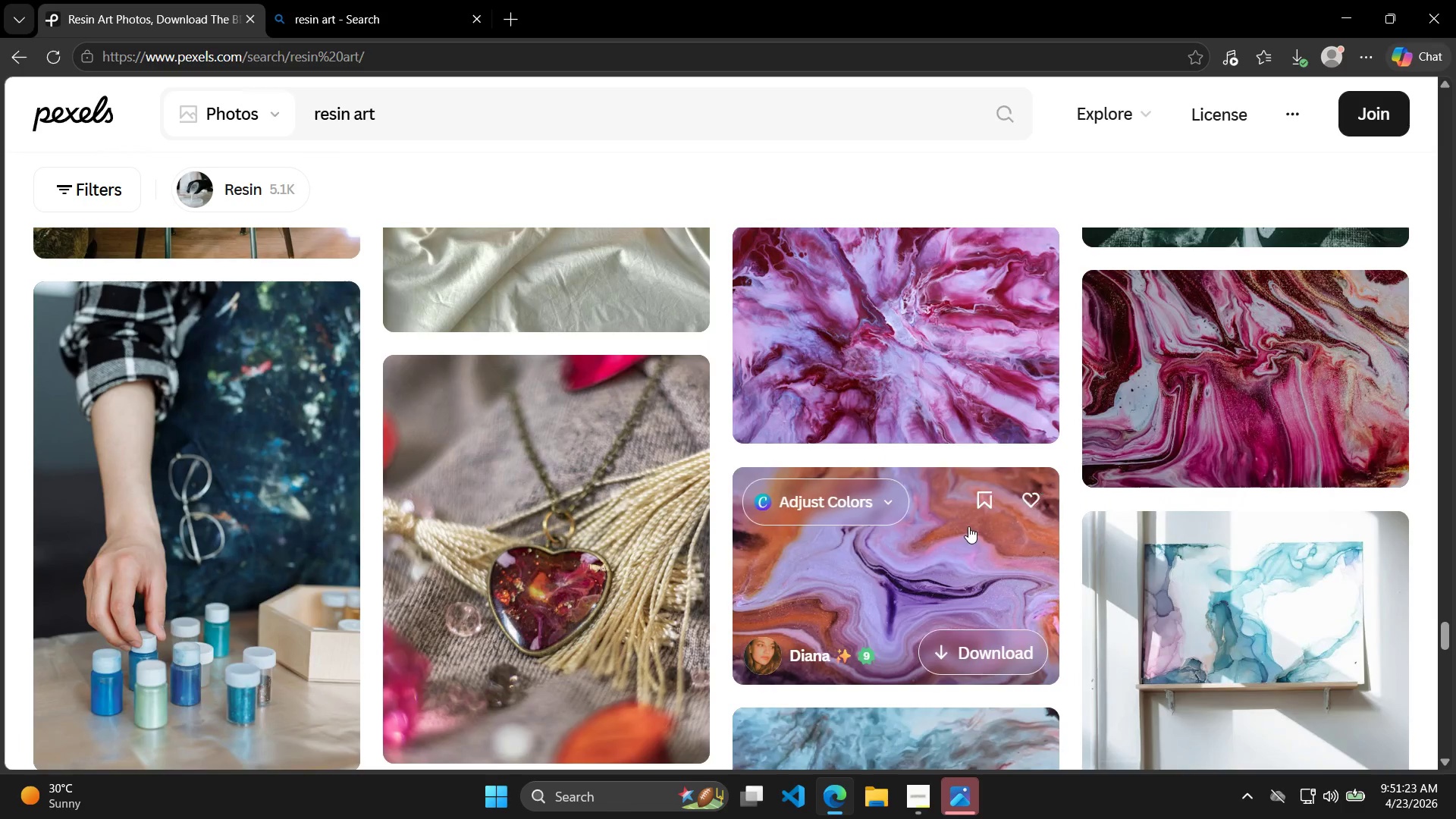 
scroll: coordinate [1096, 485], scroll_direction: up, amount: 5.0
 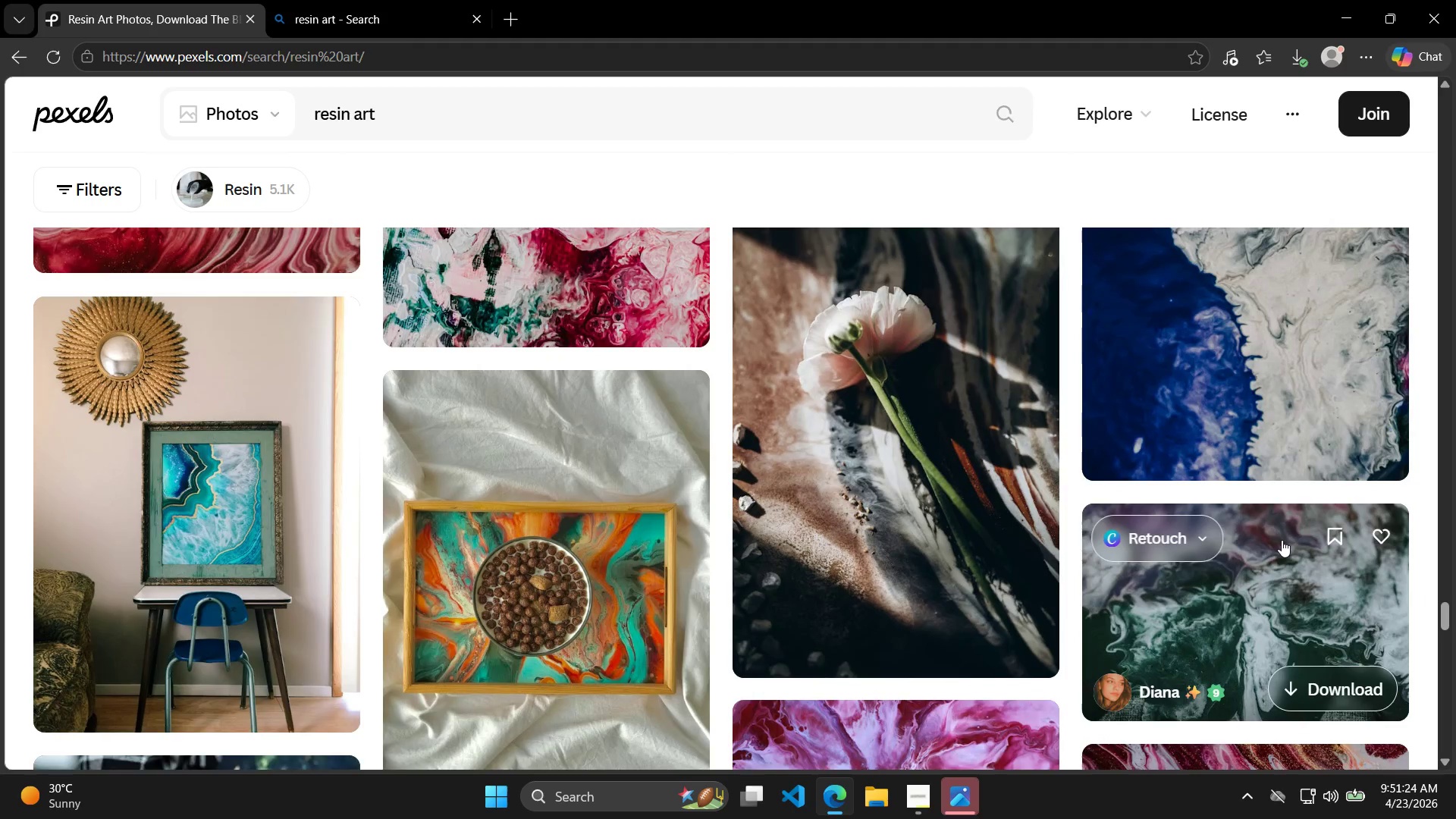 
scroll: coordinate [962, 557], scroll_direction: down, amount: 3.0
 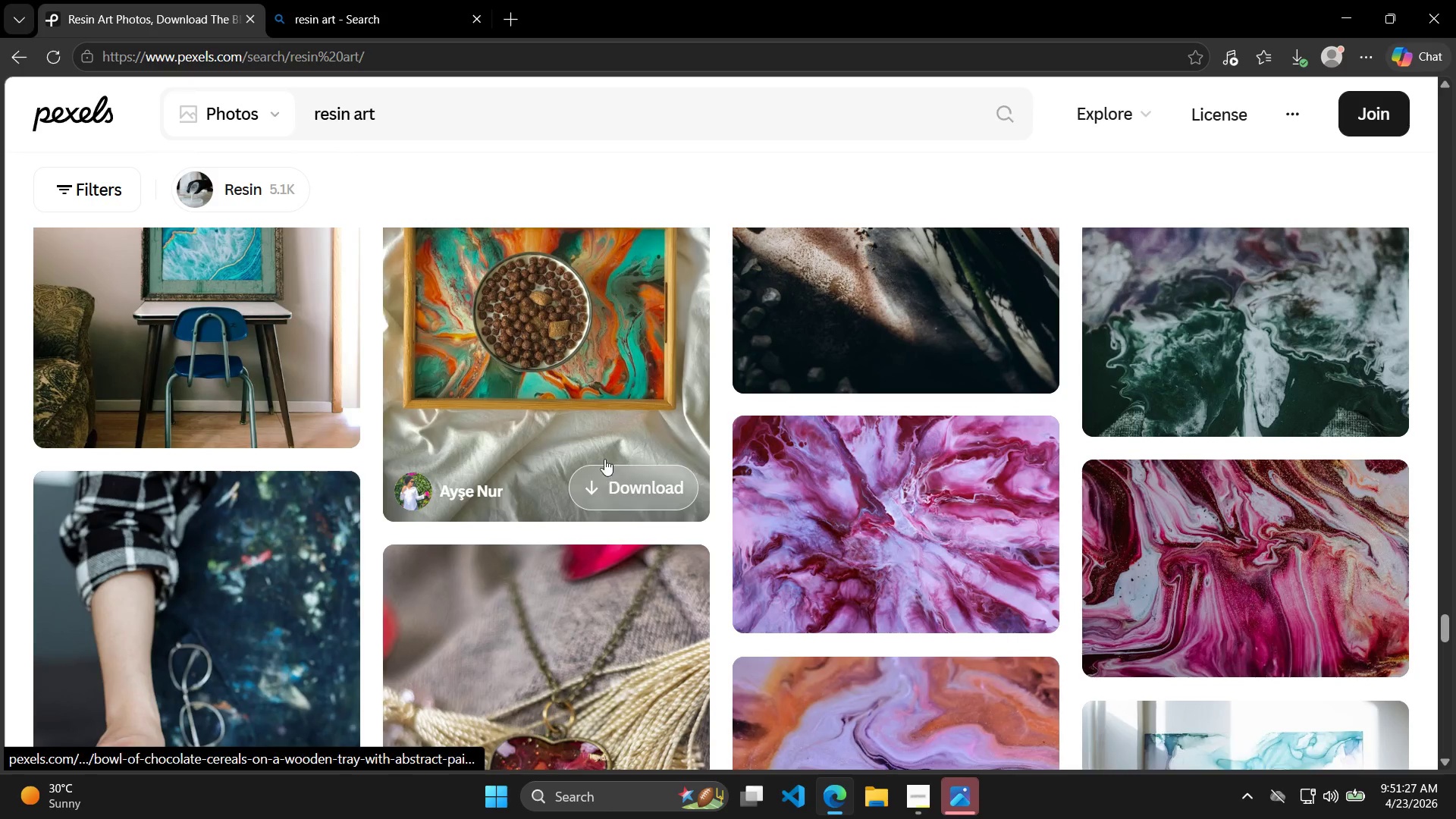 
scroll: coordinate [607, 430], scroll_direction: up, amount: 2.0
 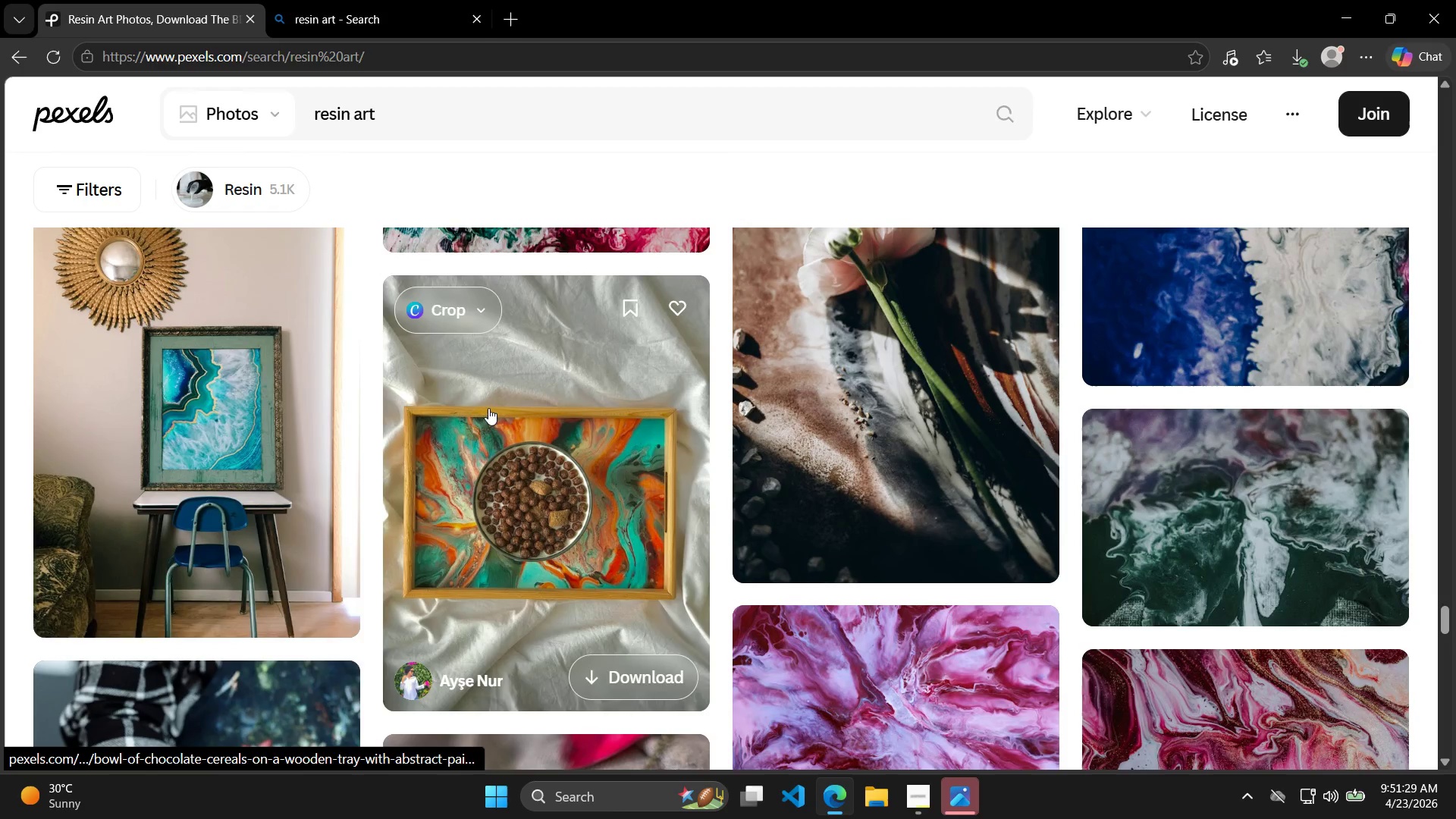 
left_click_drag(start_coordinate=[246, 358], to_coordinate=[242, 356])
 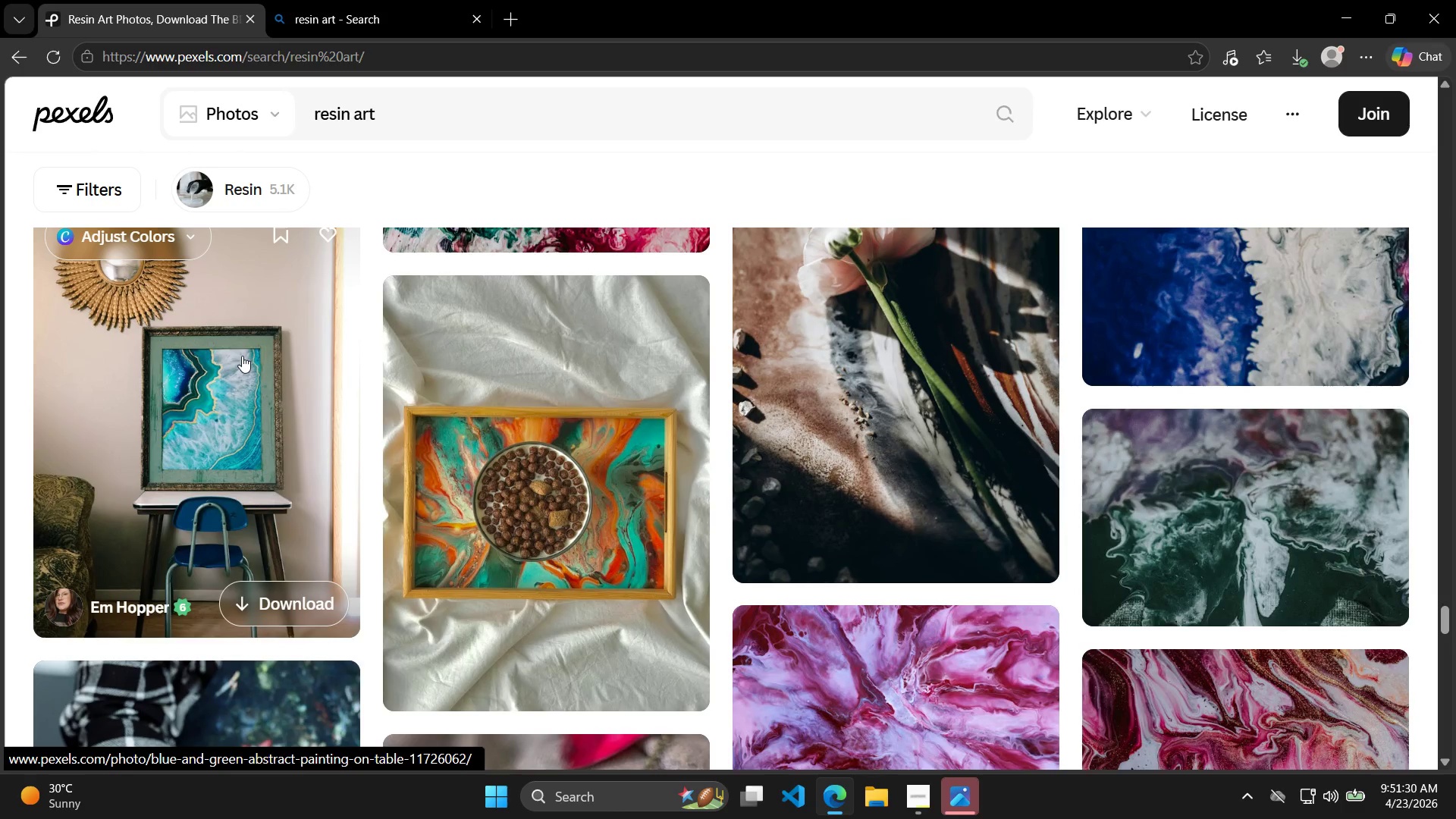 
left_click([240, 356])
 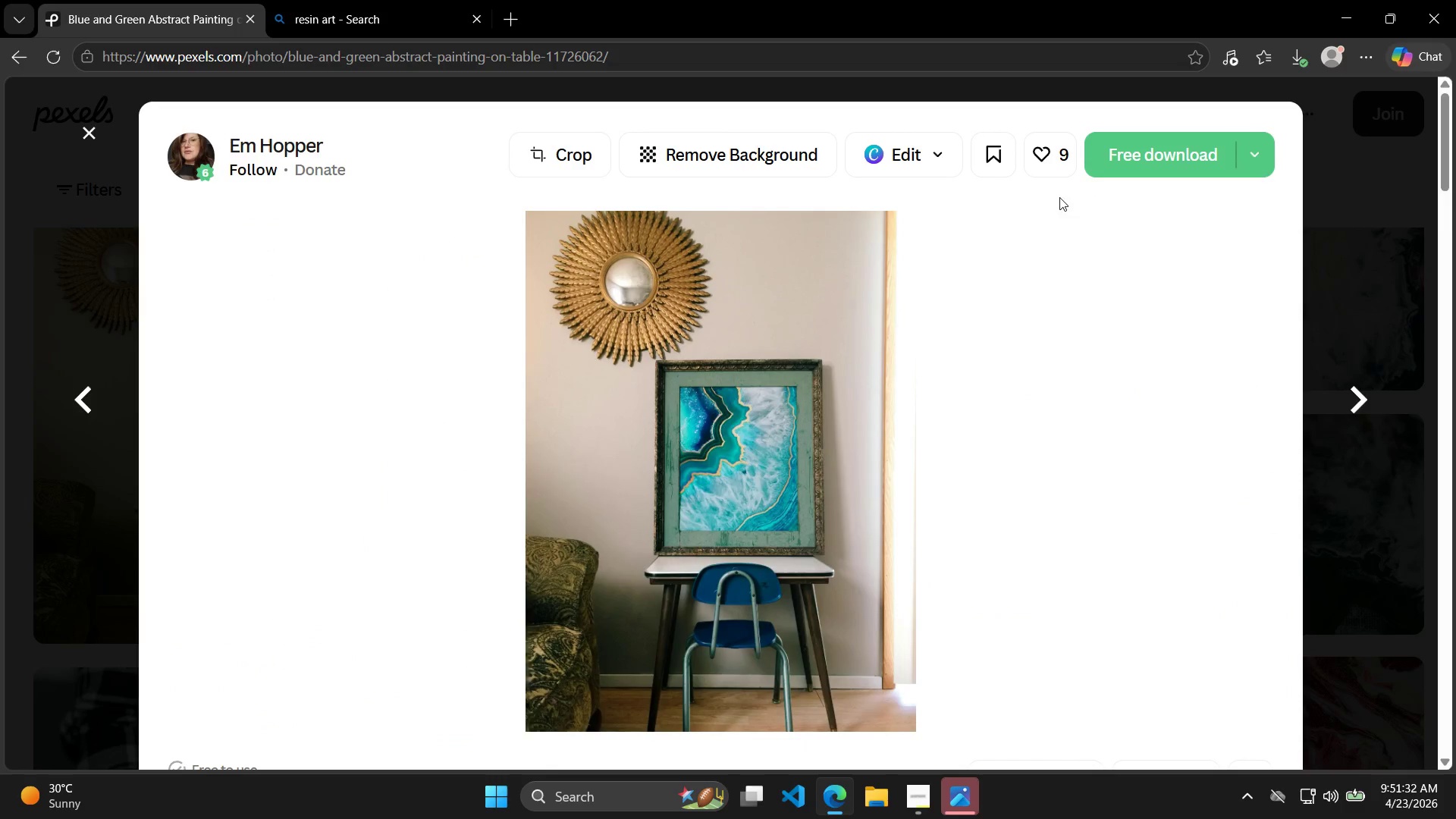 
left_click([1137, 155])
 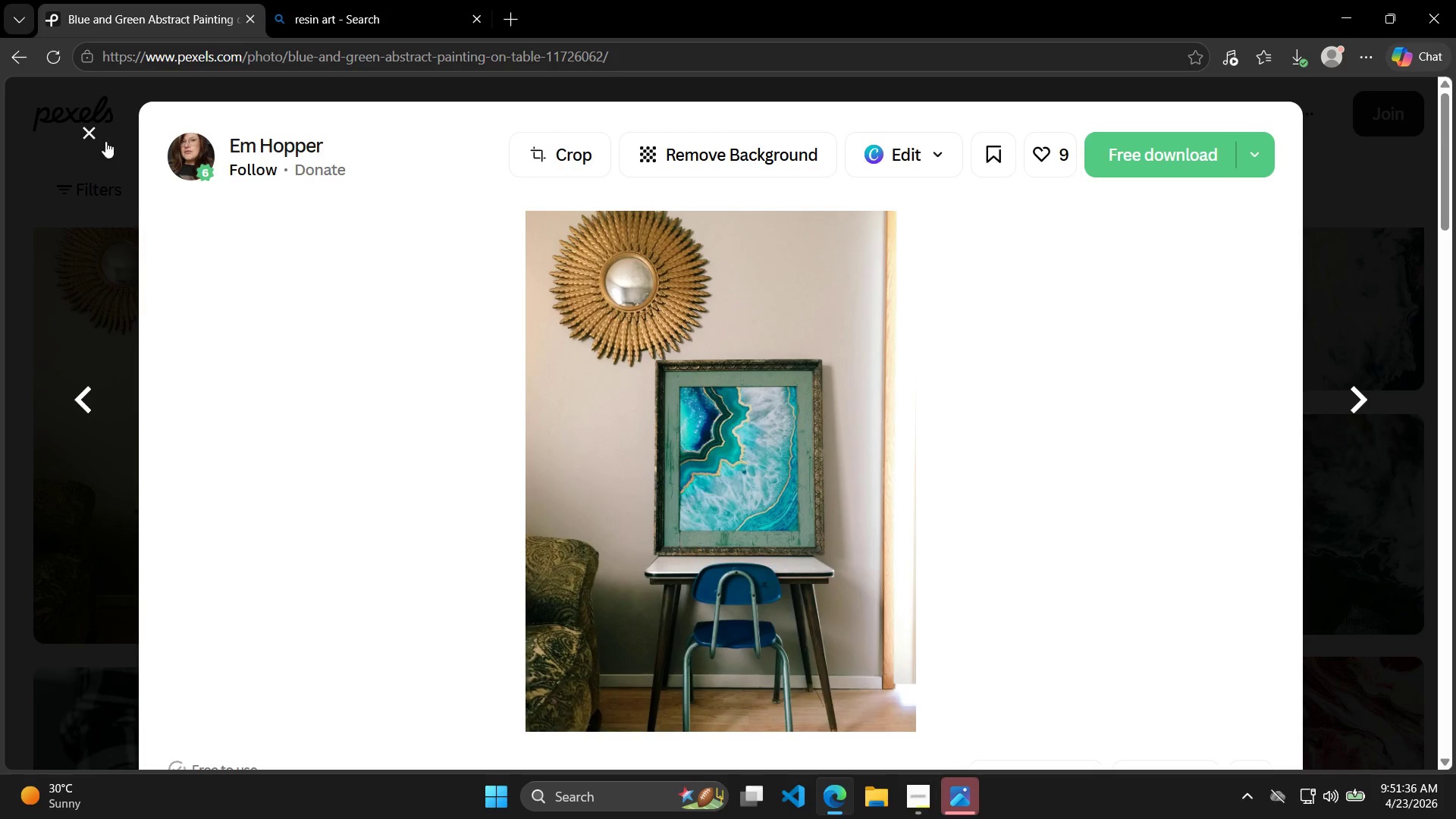 
wait(5.17)
 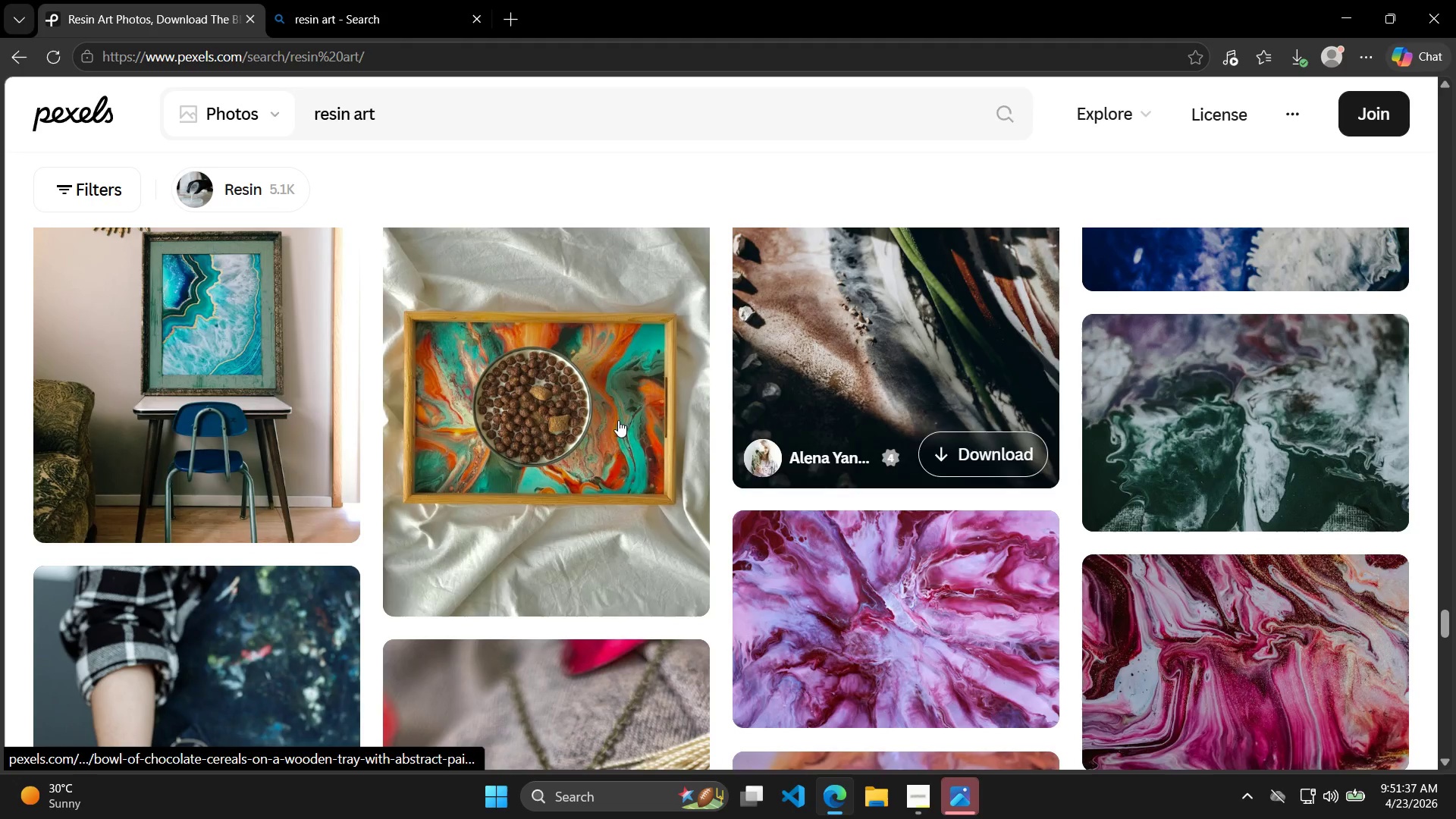 
left_click([600, 415])
 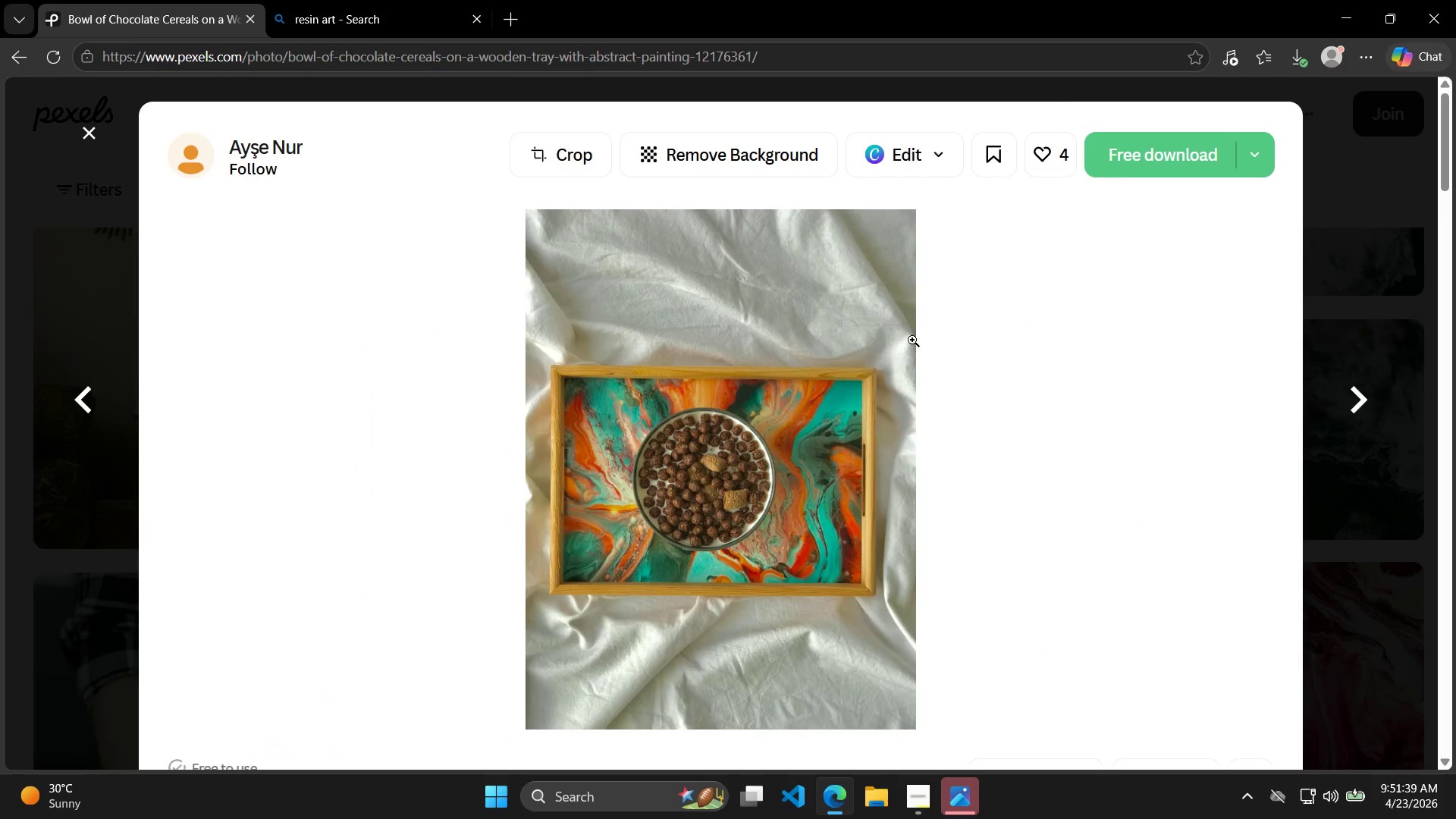 
scroll: coordinate [990, 347], scroll_direction: down, amount: 14.0
 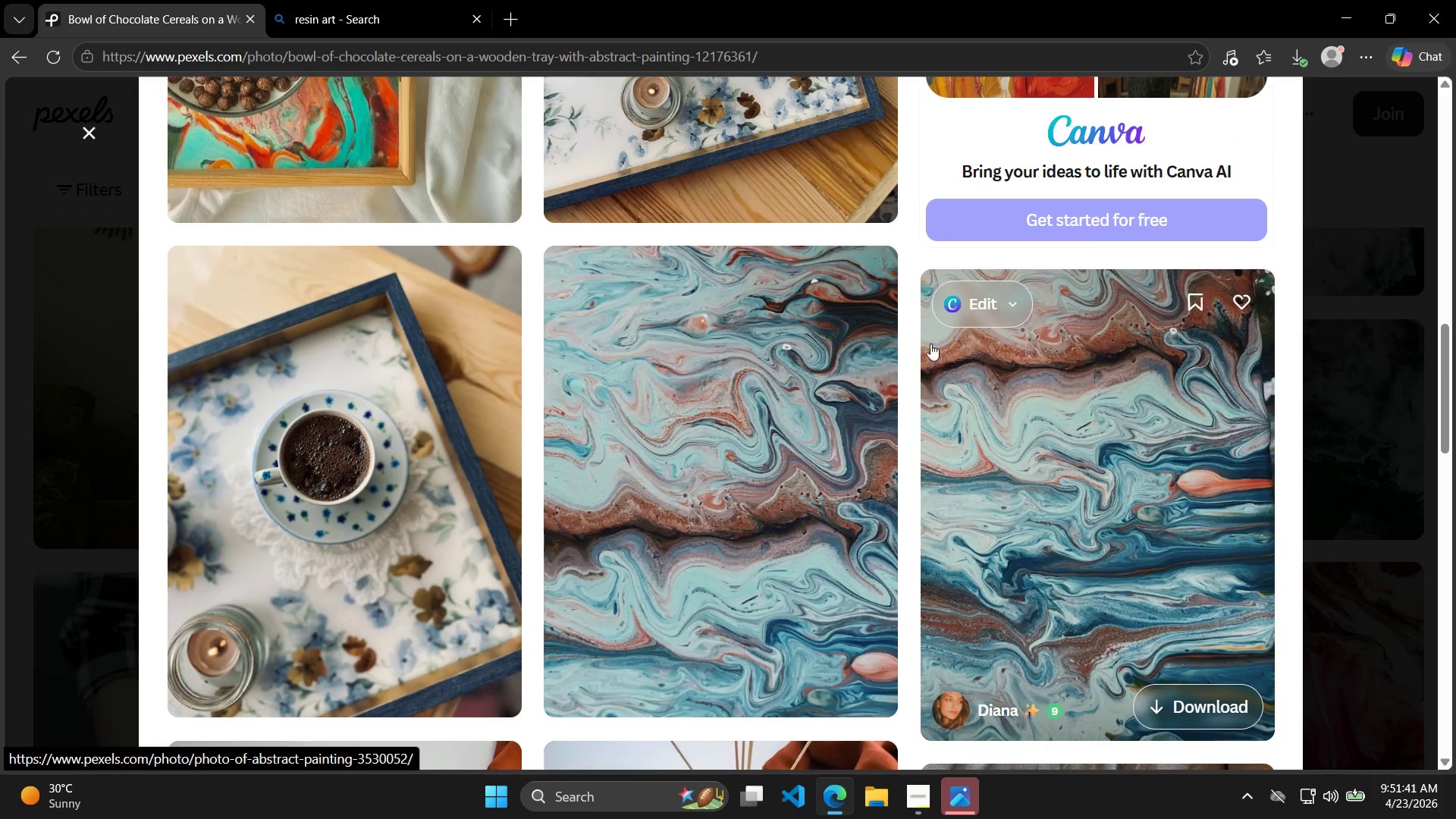 
left_click([709, 395])
 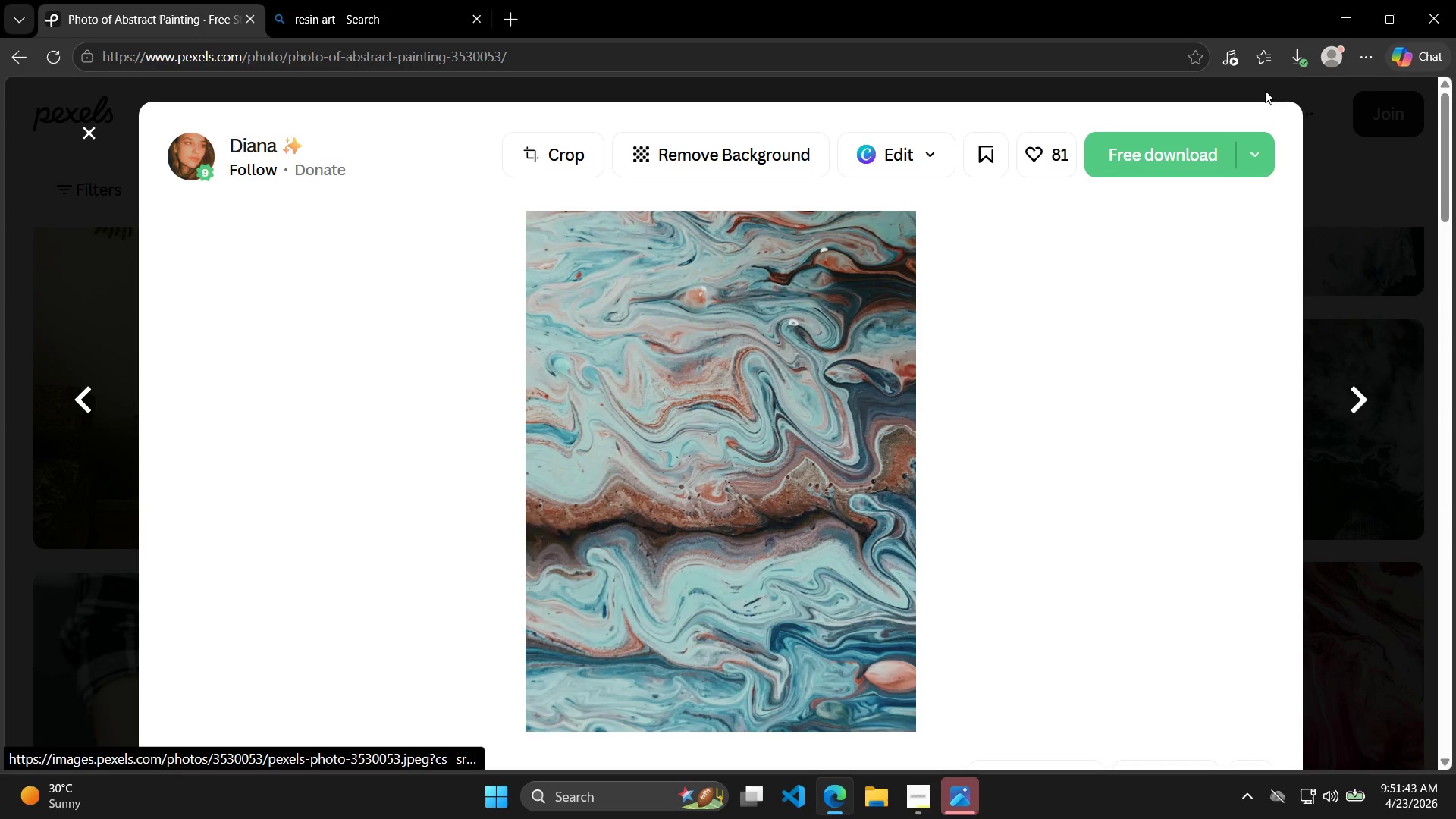 
left_click([1183, 157])
 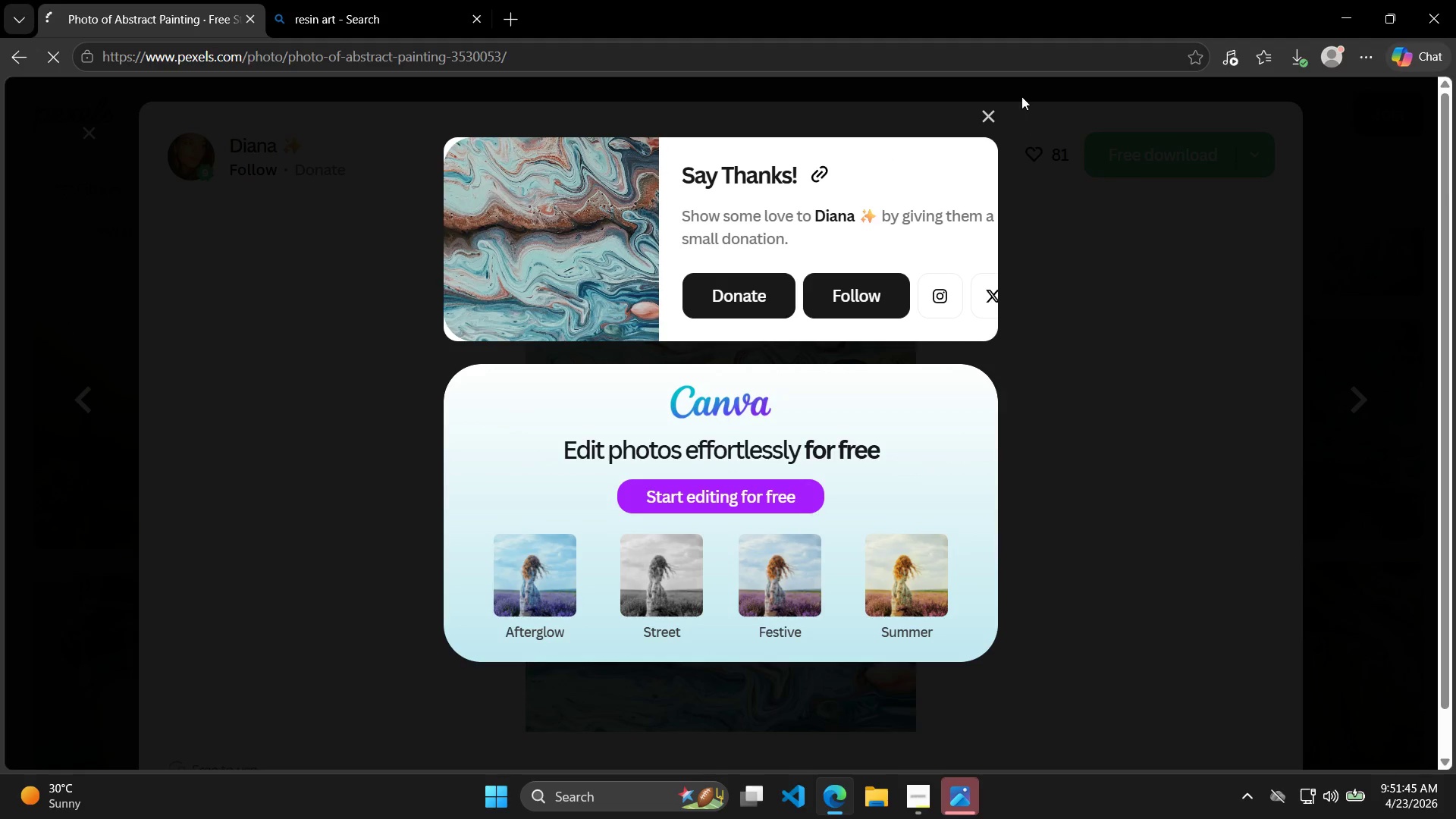 
left_click([991, 115])
 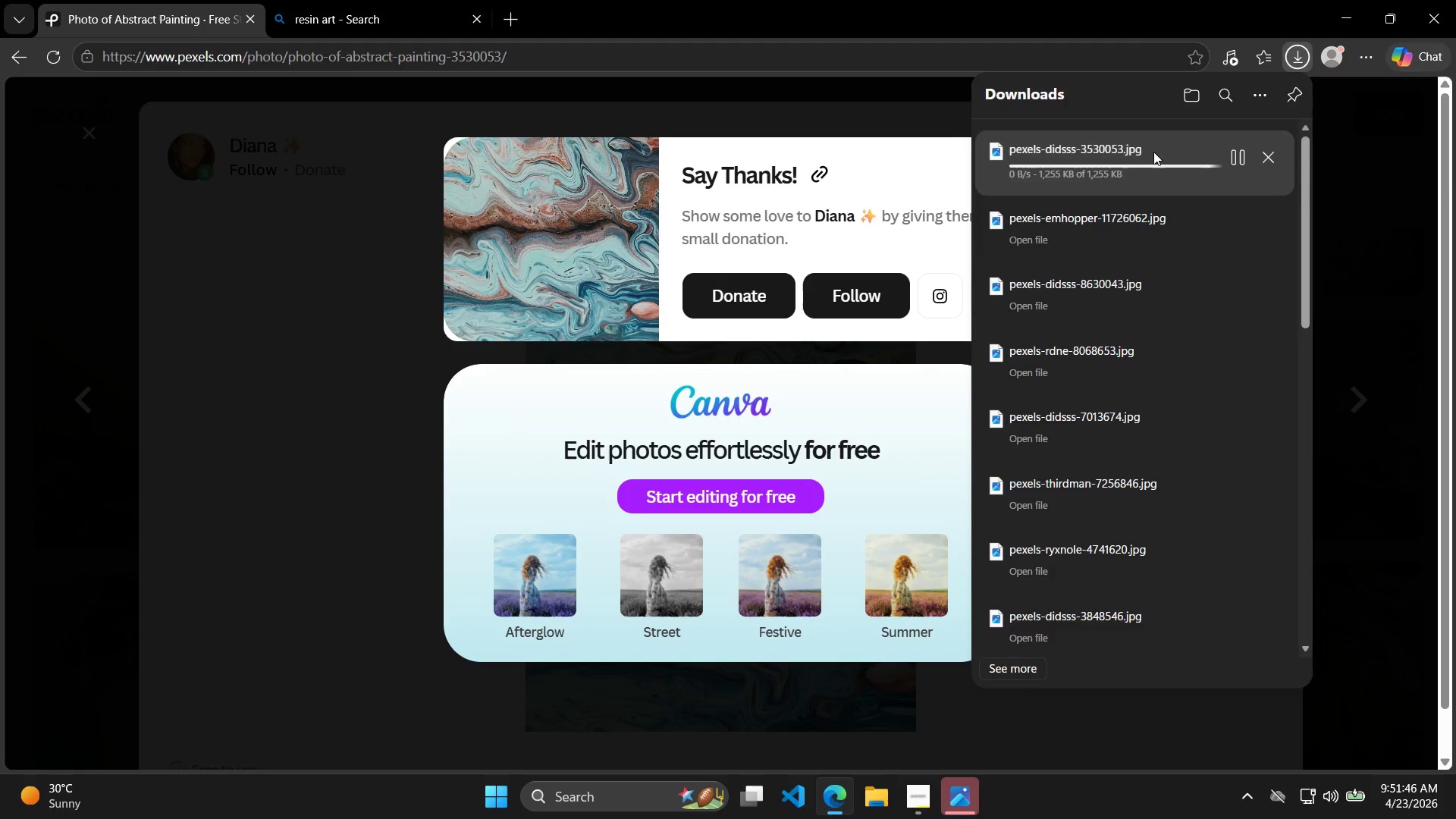 
scroll: coordinate [1182, 416], scroll_direction: down, amount: 19.0
 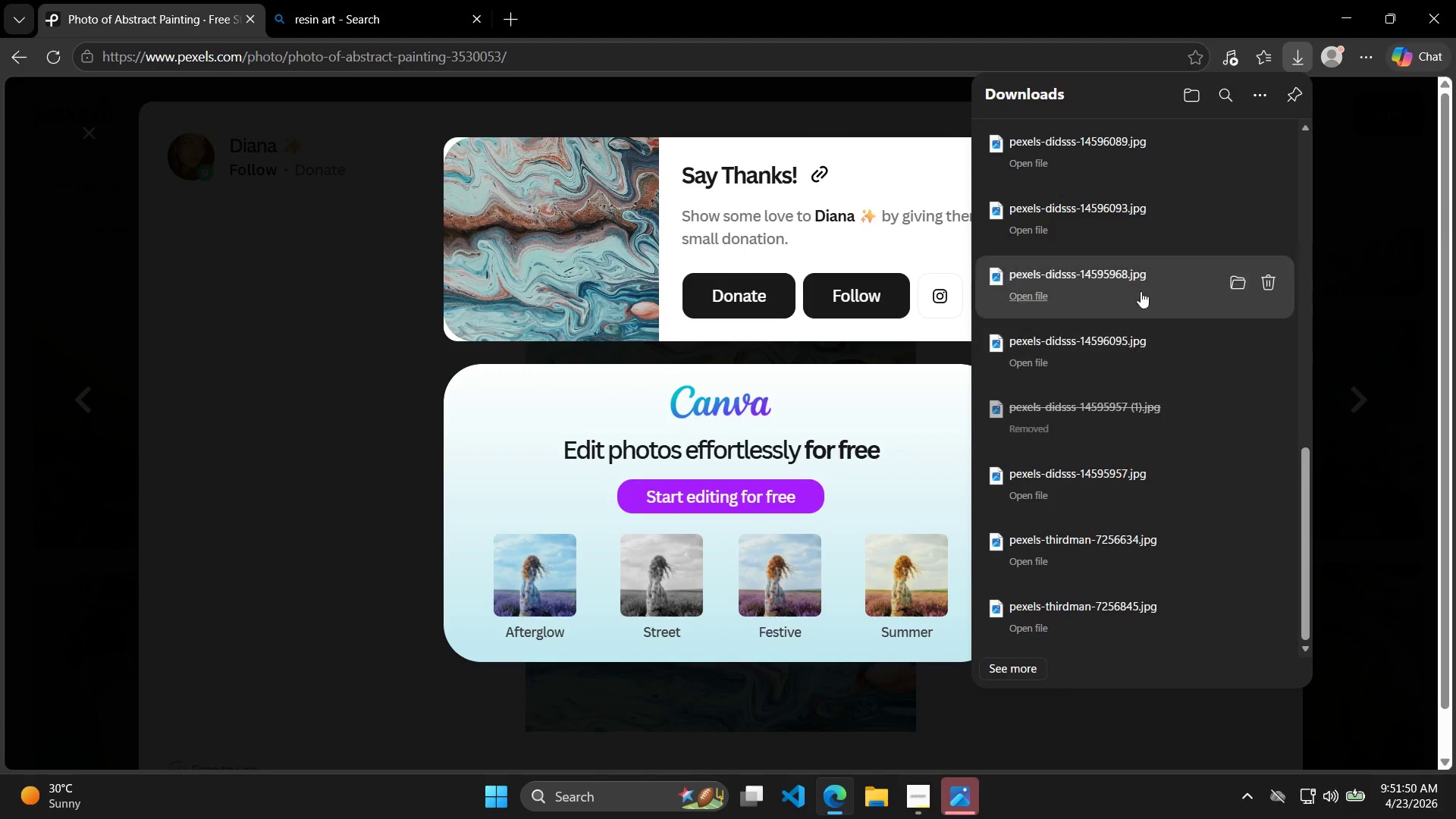 
scroll: coordinate [1095, 209], scroll_direction: up, amount: 5.0
 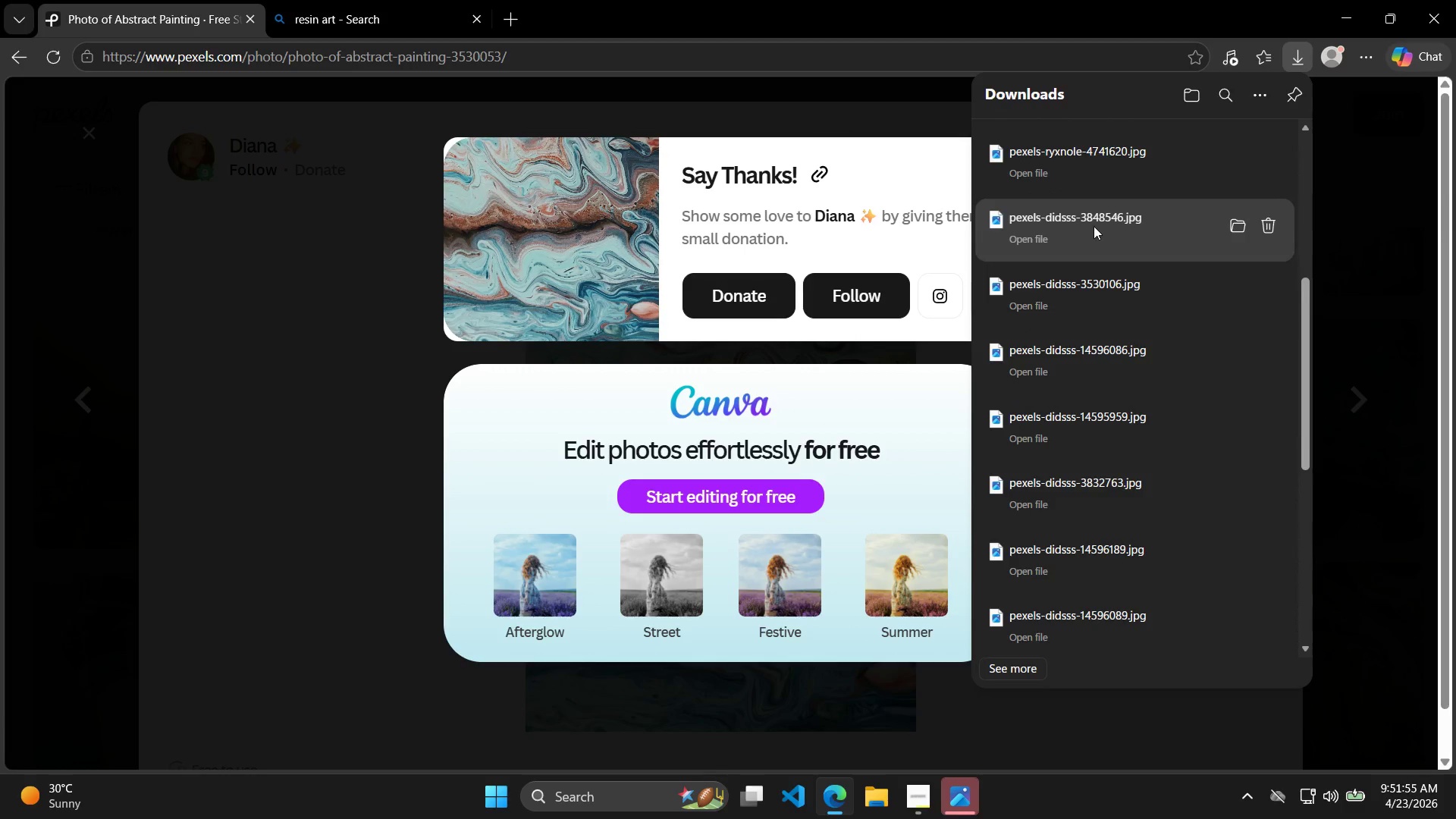 
scroll: coordinate [1093, 227], scroll_direction: up, amount: 5.0
 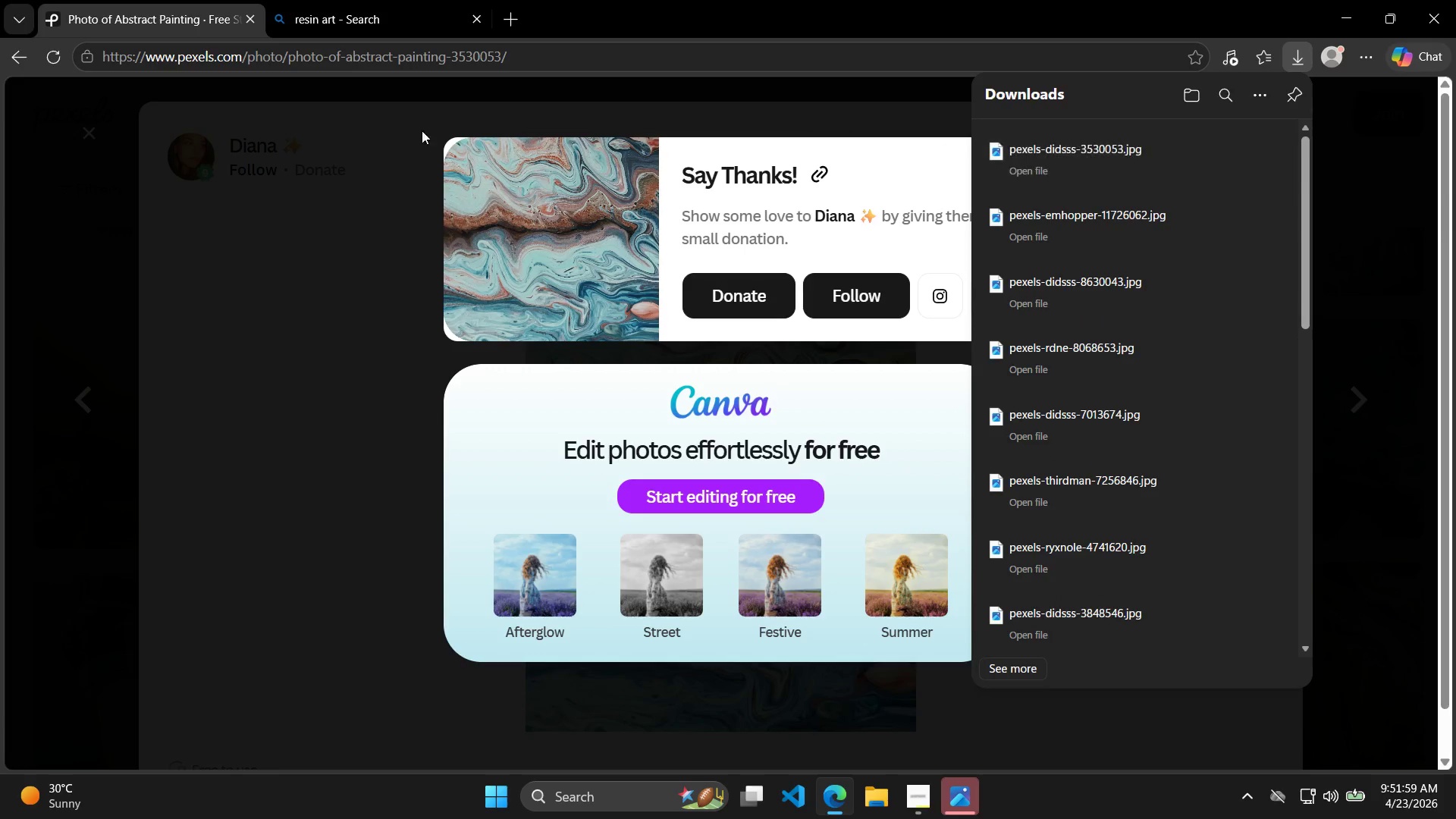 
left_click_drag(start_coordinate=[339, 176], to_coordinate=[329, 176])
 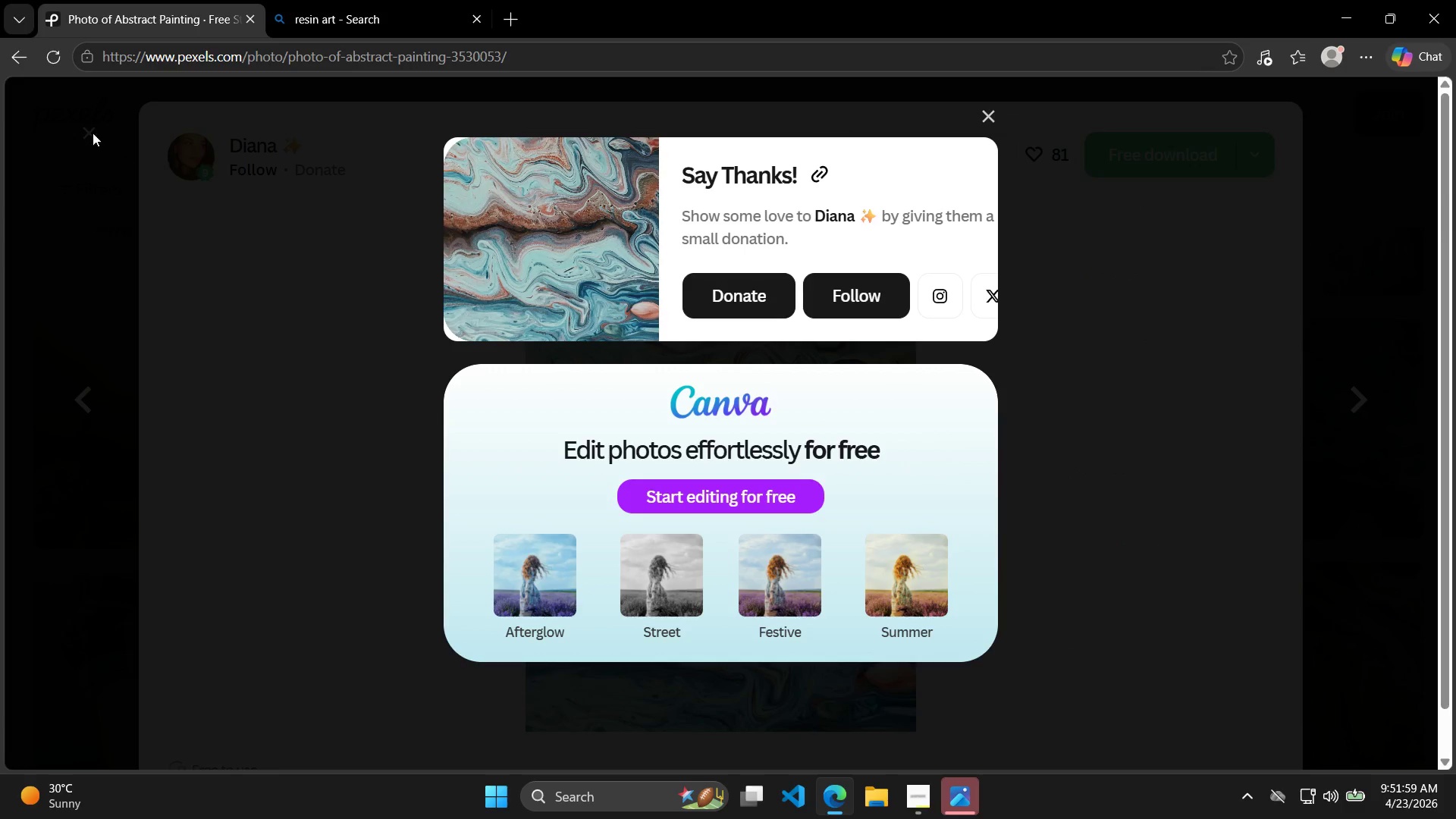 
left_click([93, 128])
 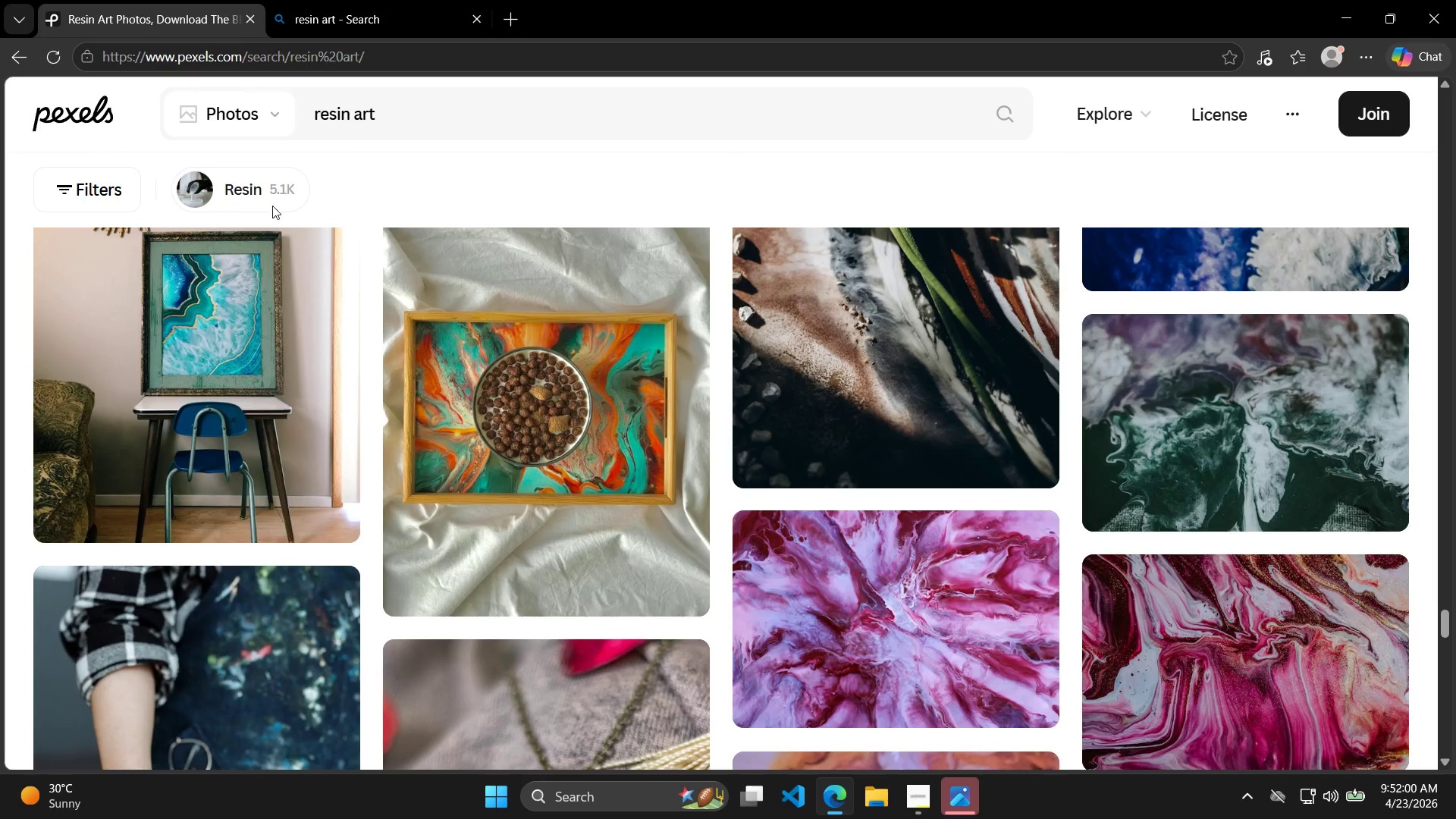 
scroll: coordinate [1188, 410], scroll_direction: down, amount: 9.0
 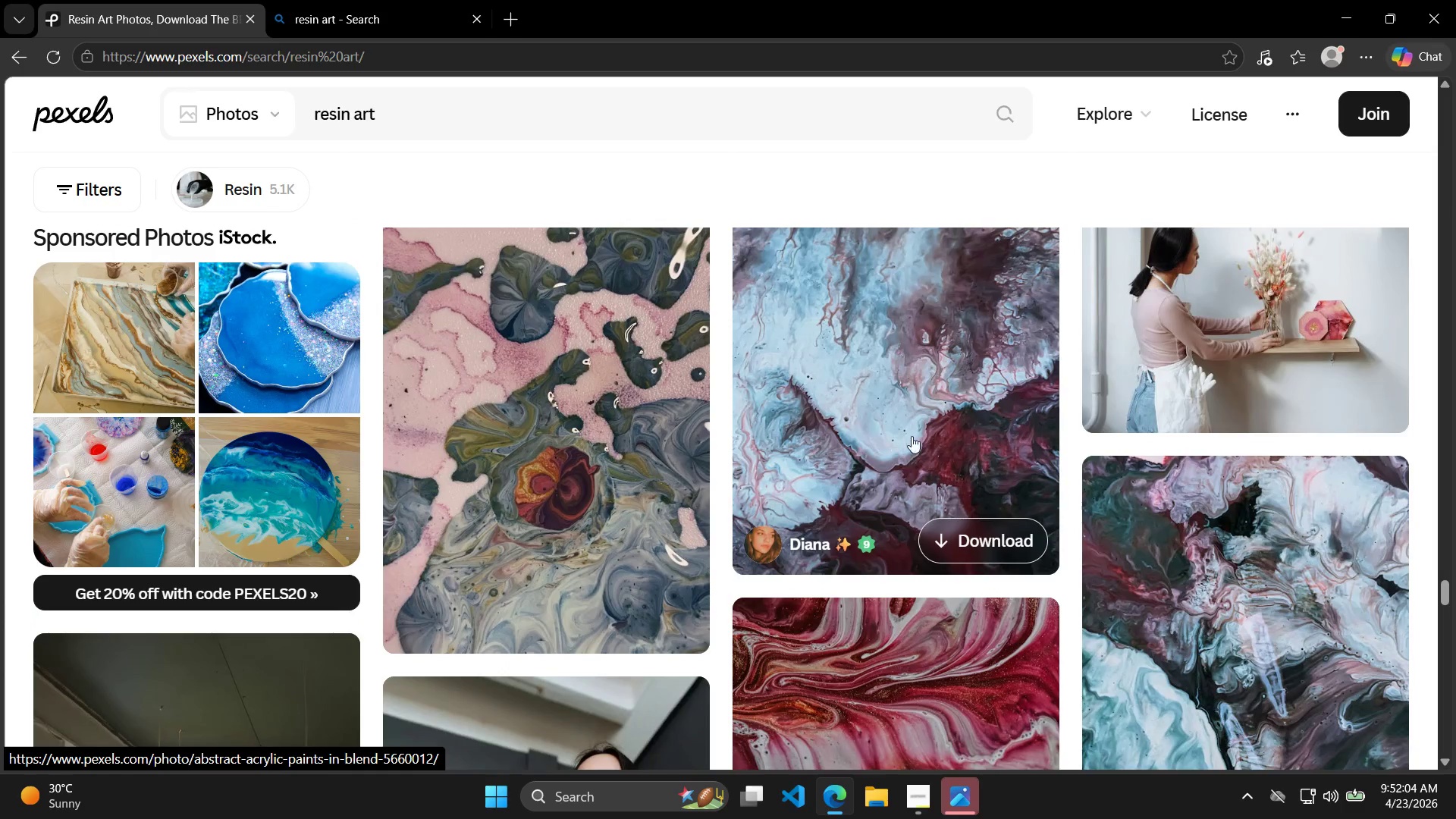 
scroll: coordinate [876, 428], scroll_direction: up, amount: 2.0
 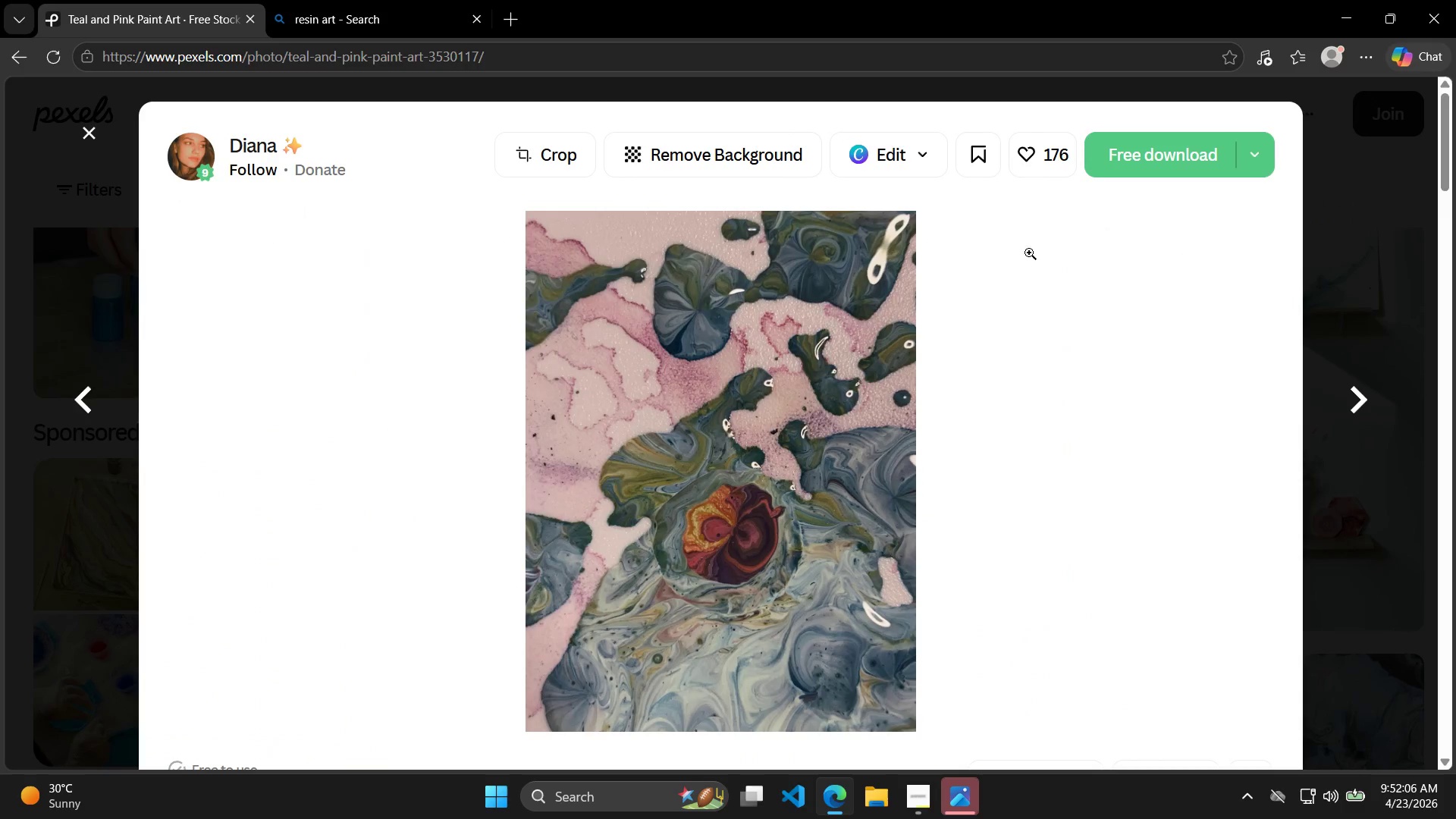 
left_click([1131, 169])
 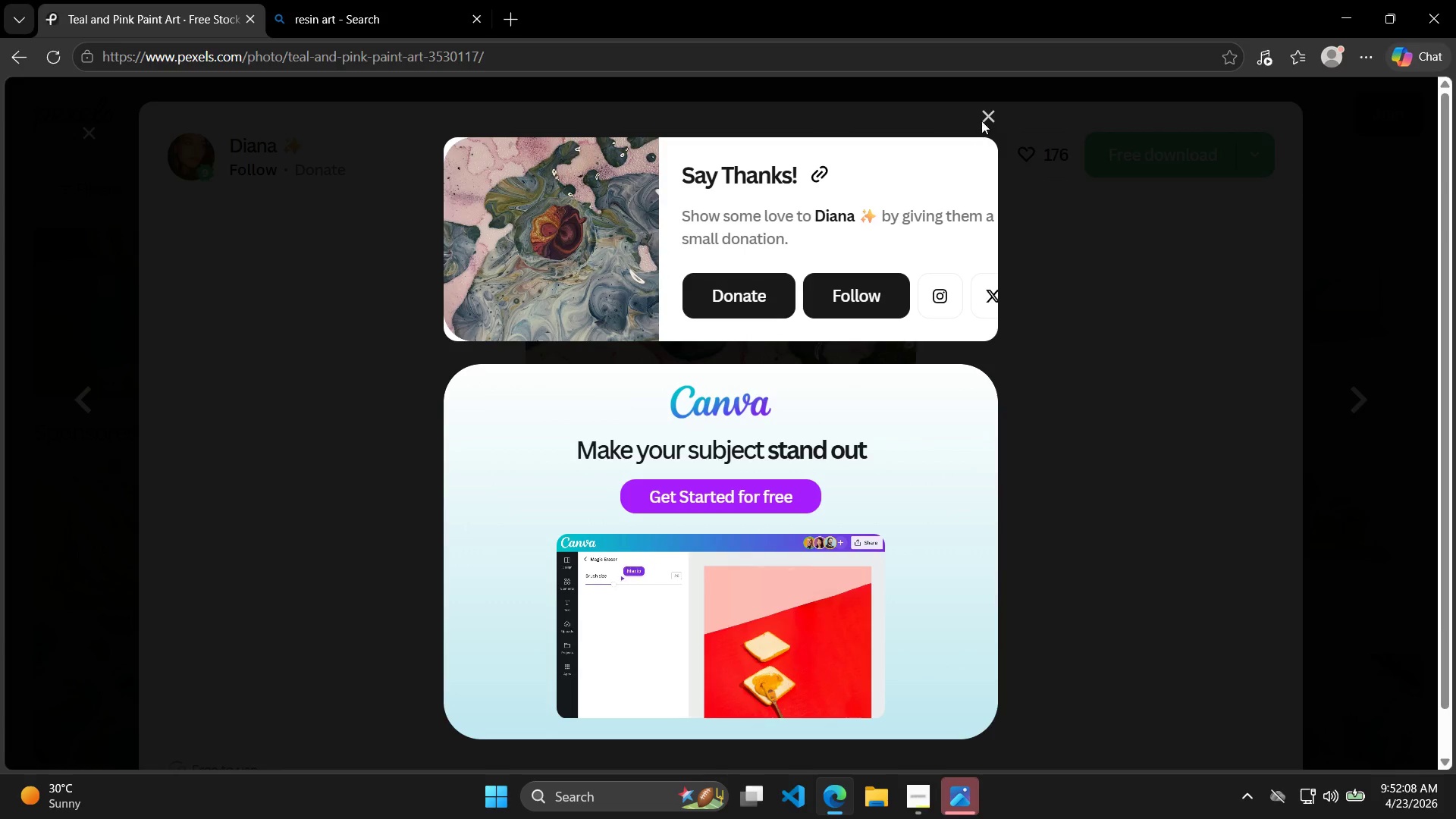 
left_click([986, 110])
 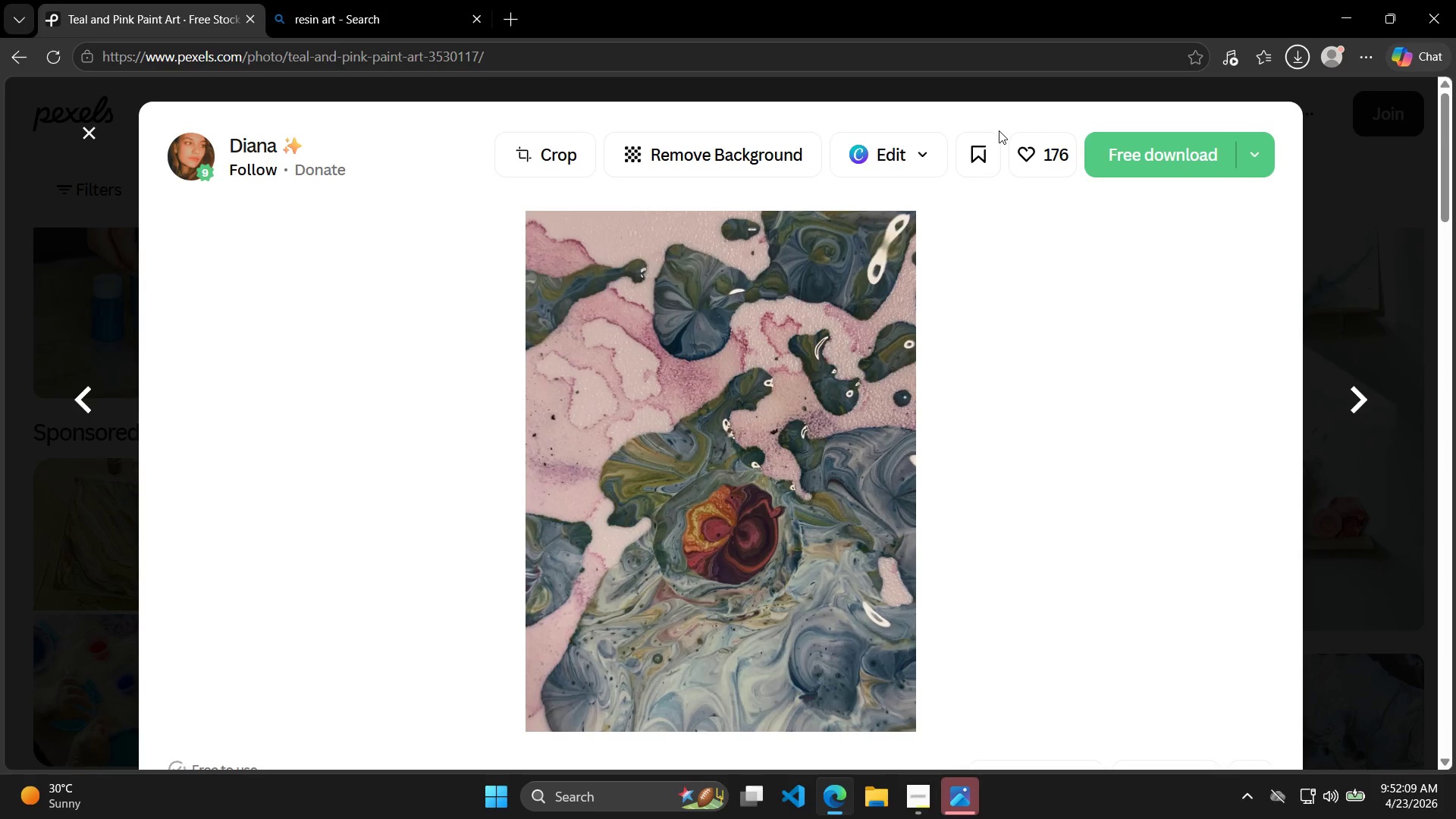 
key(ArrowRight)
 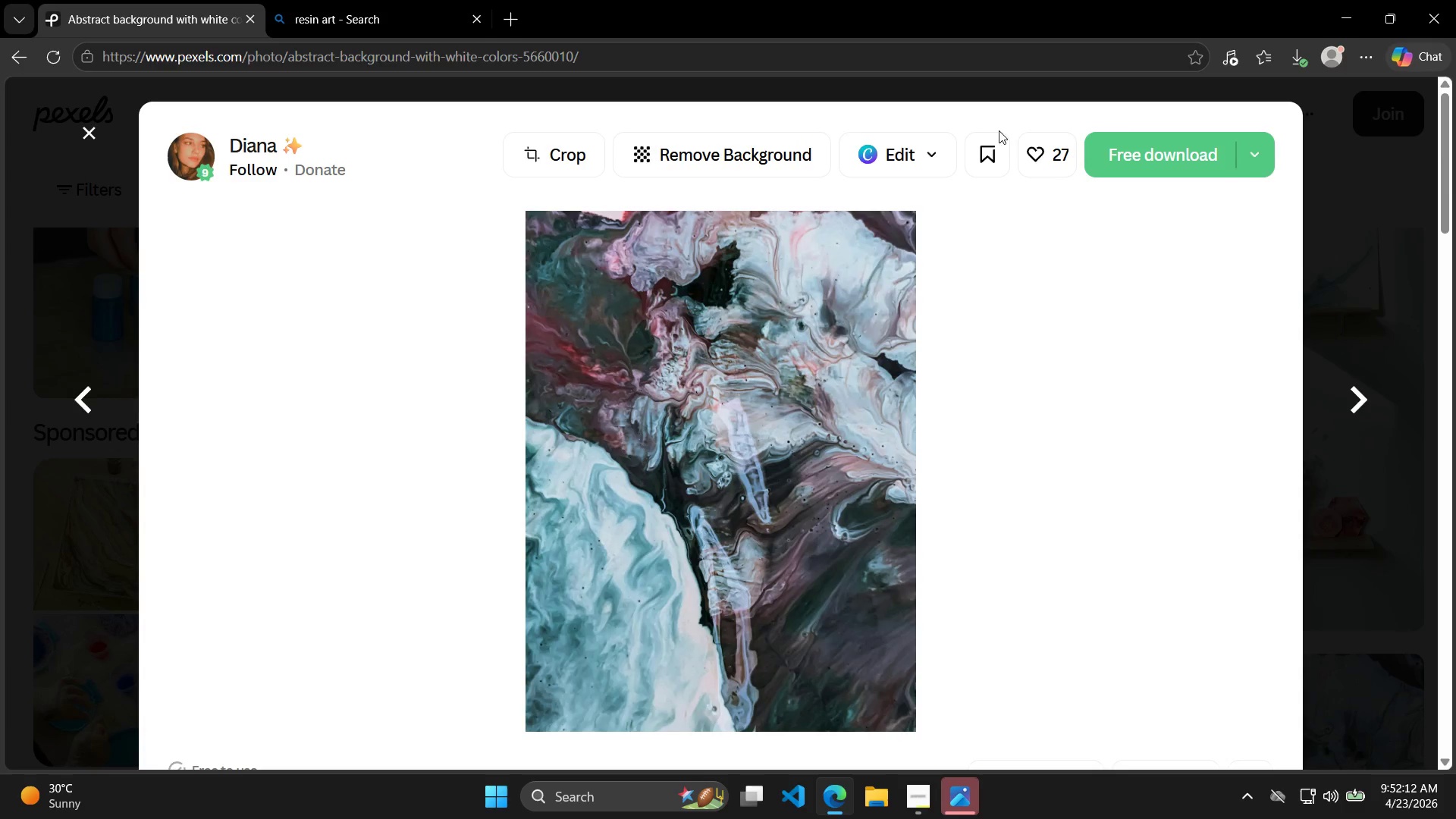 
left_click([1145, 143])
 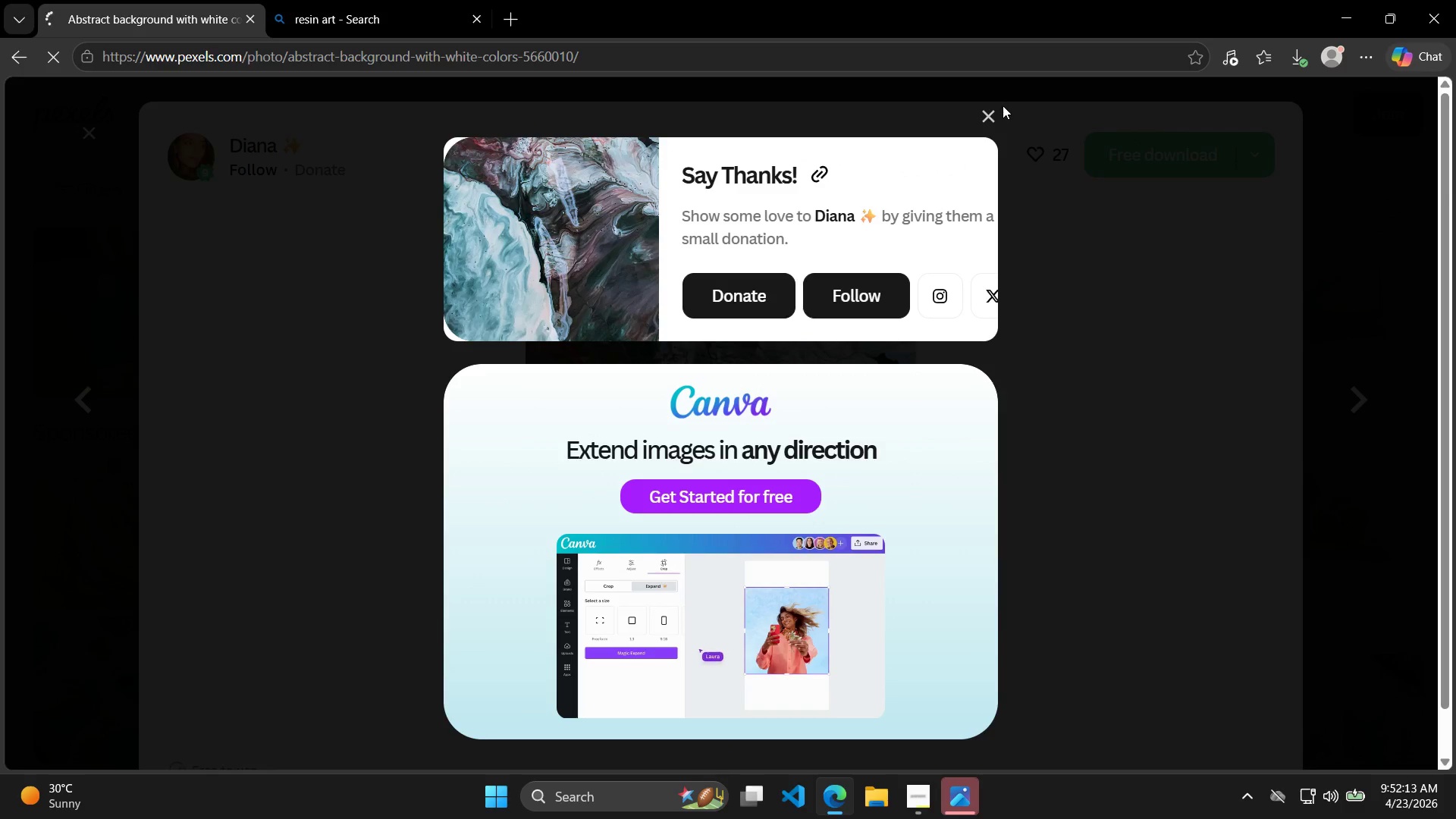 
left_click([983, 114])
 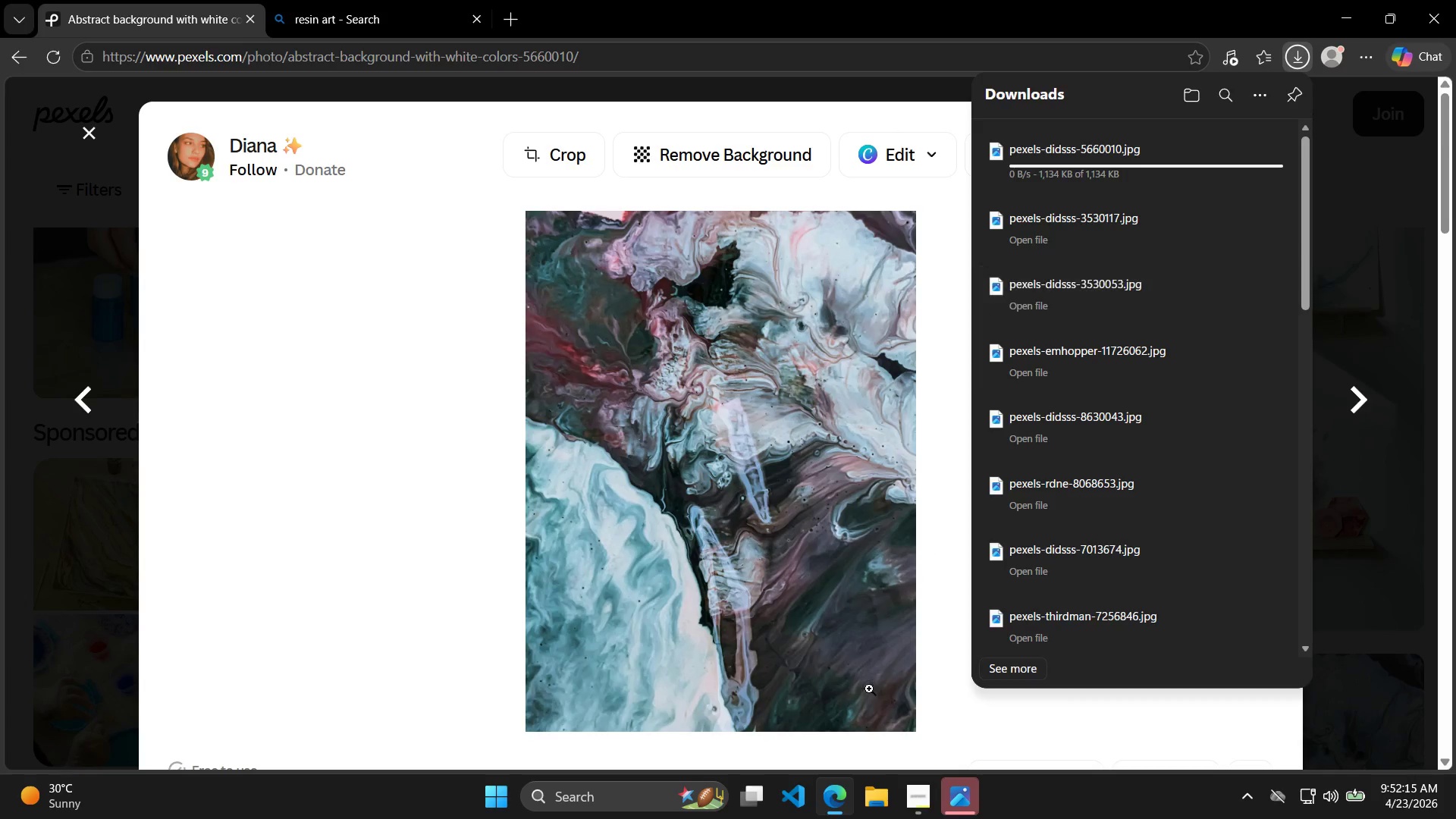 
key(ArrowRight)
 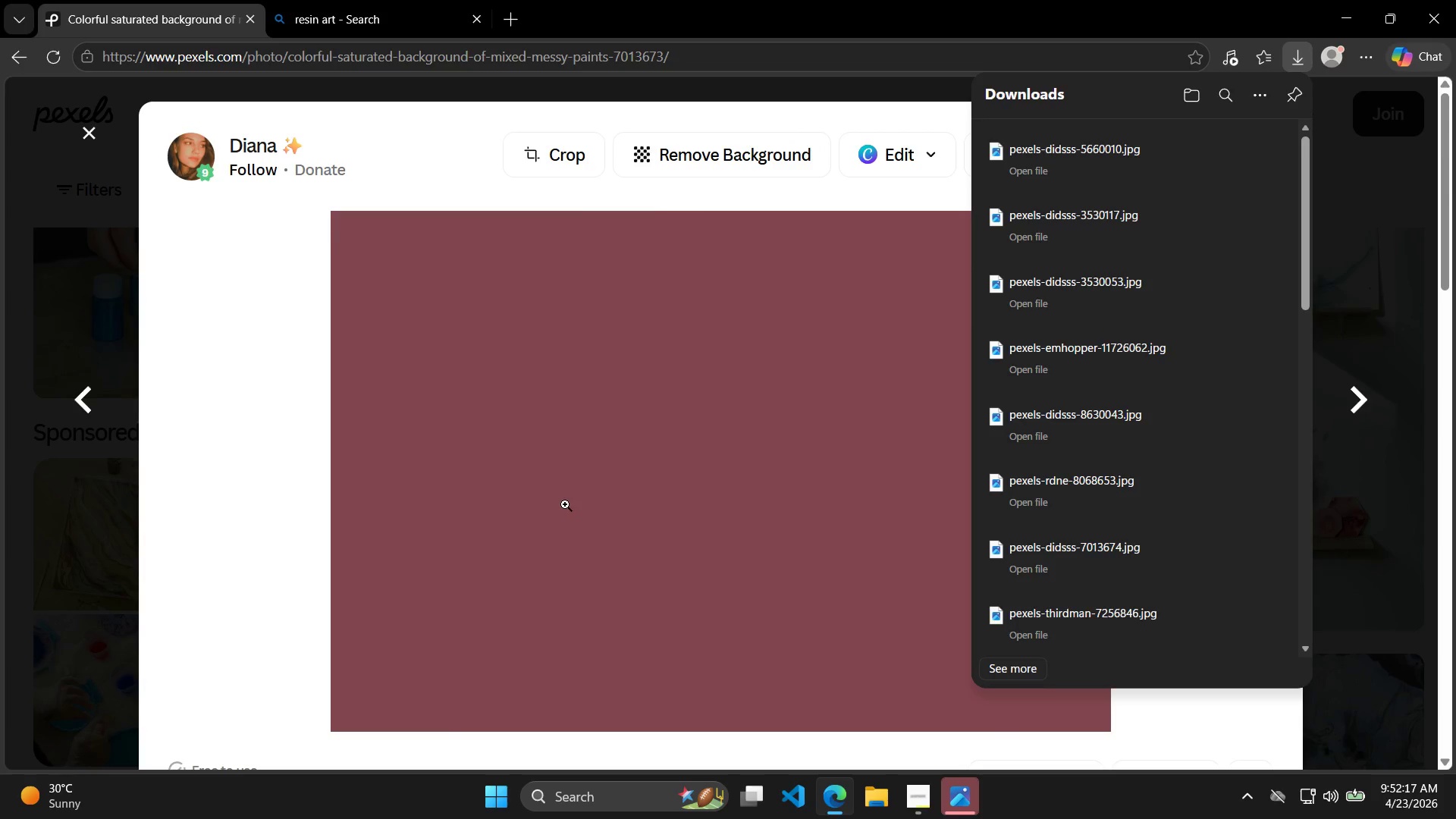 
left_click([299, 519])
 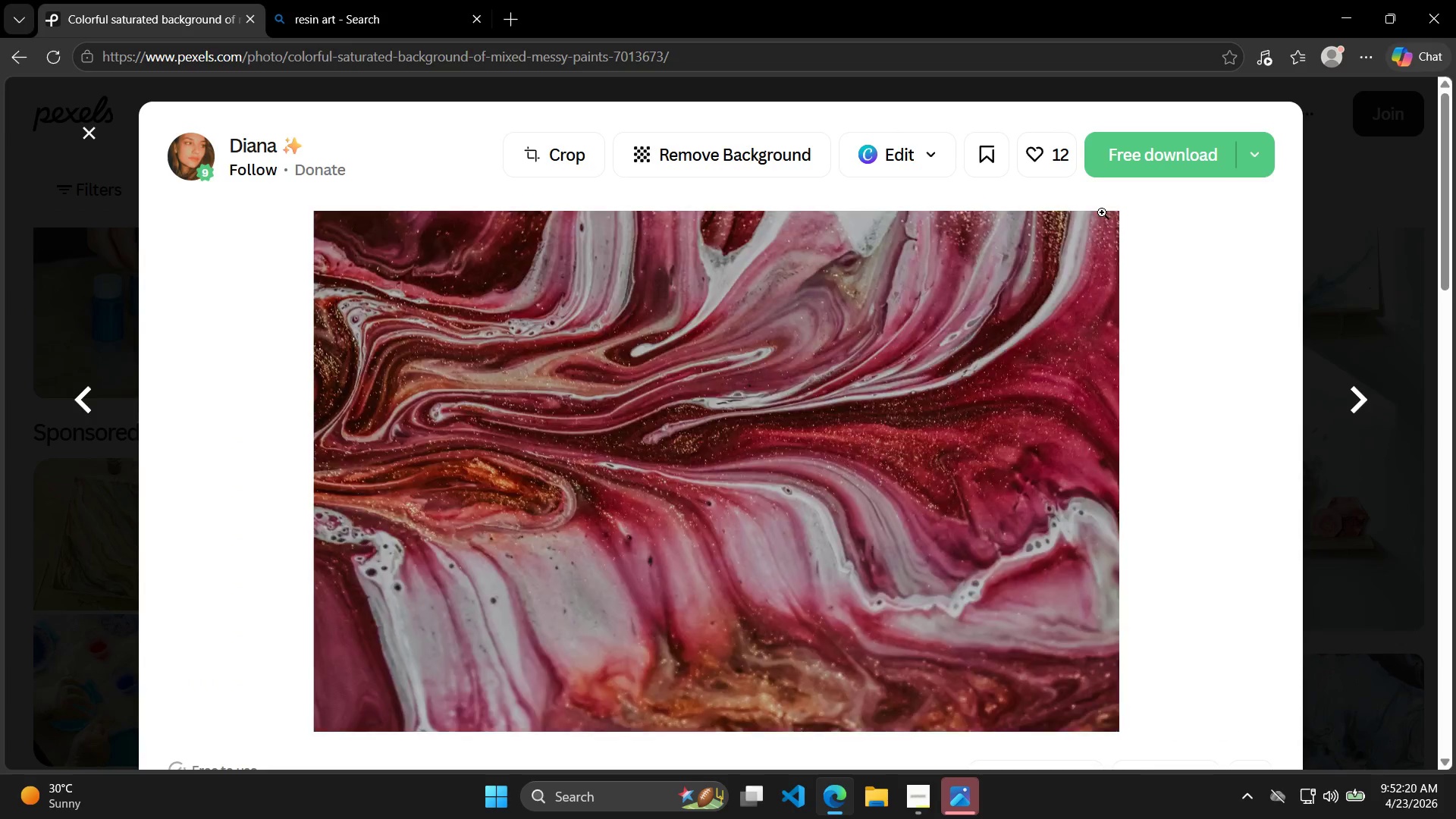 
left_click([1137, 150])
 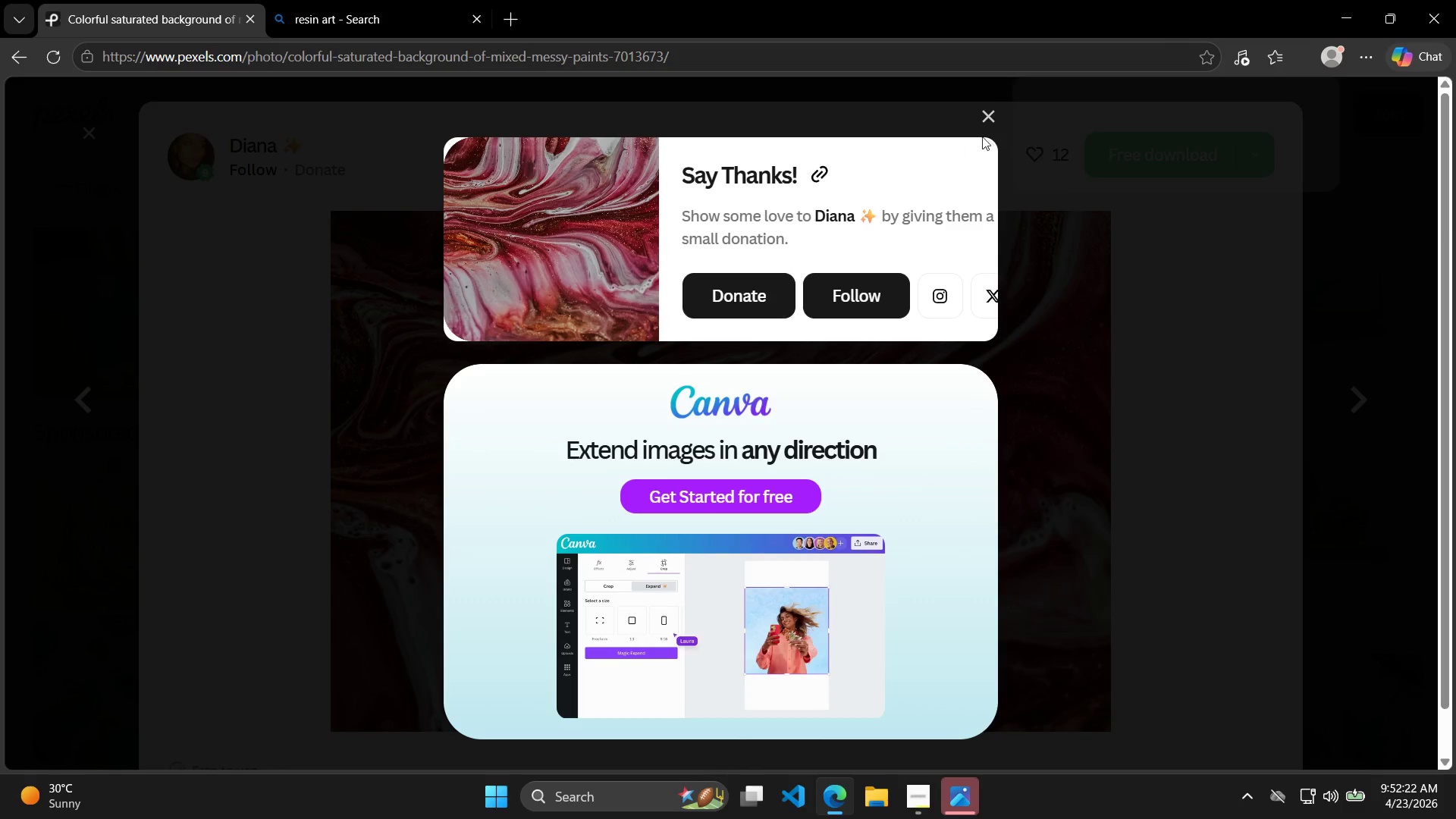 
left_click([990, 121])
 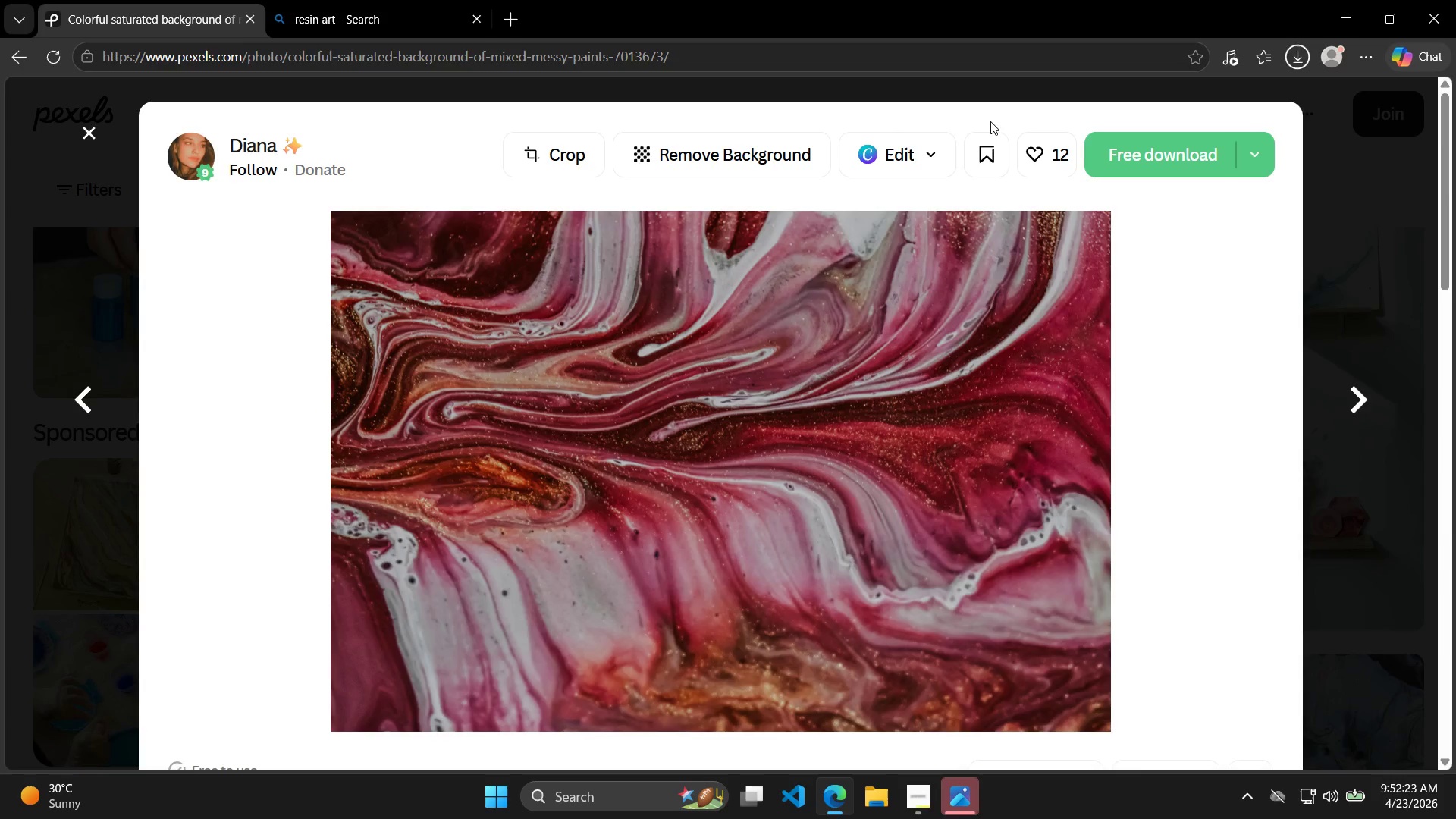 
key(ArrowRight)
 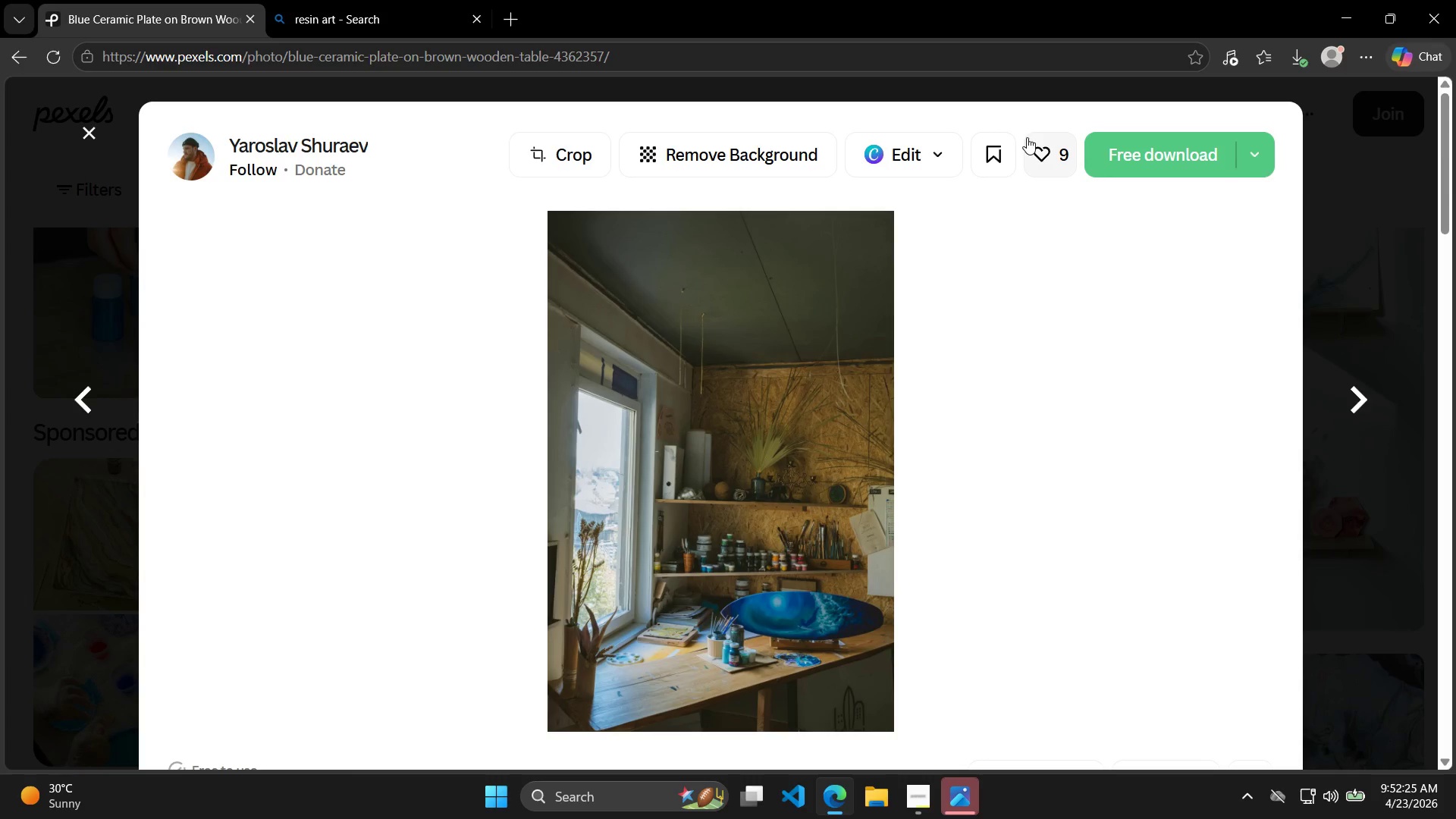 
key(ArrowRight)
 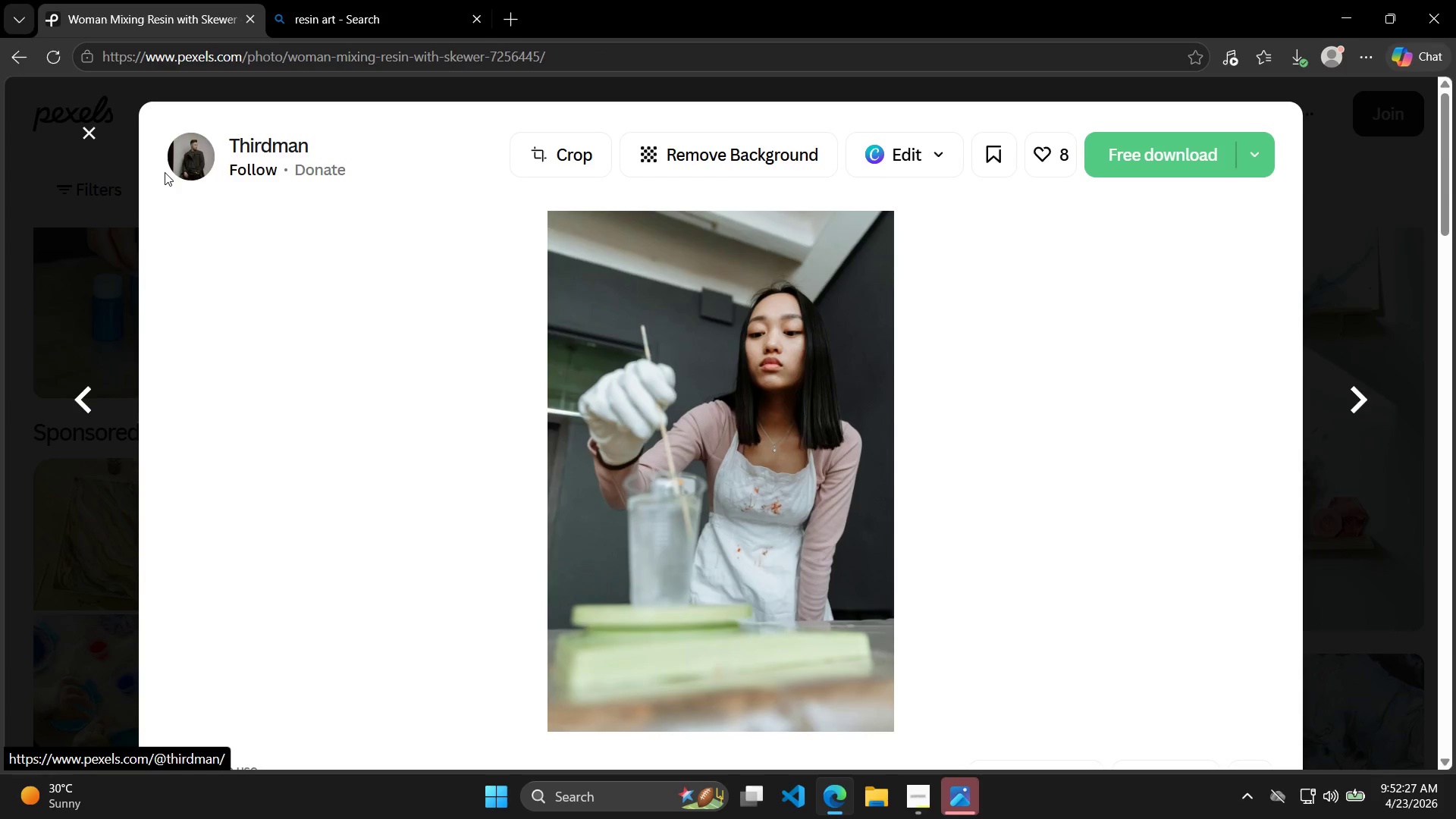 
left_click([92, 136])
 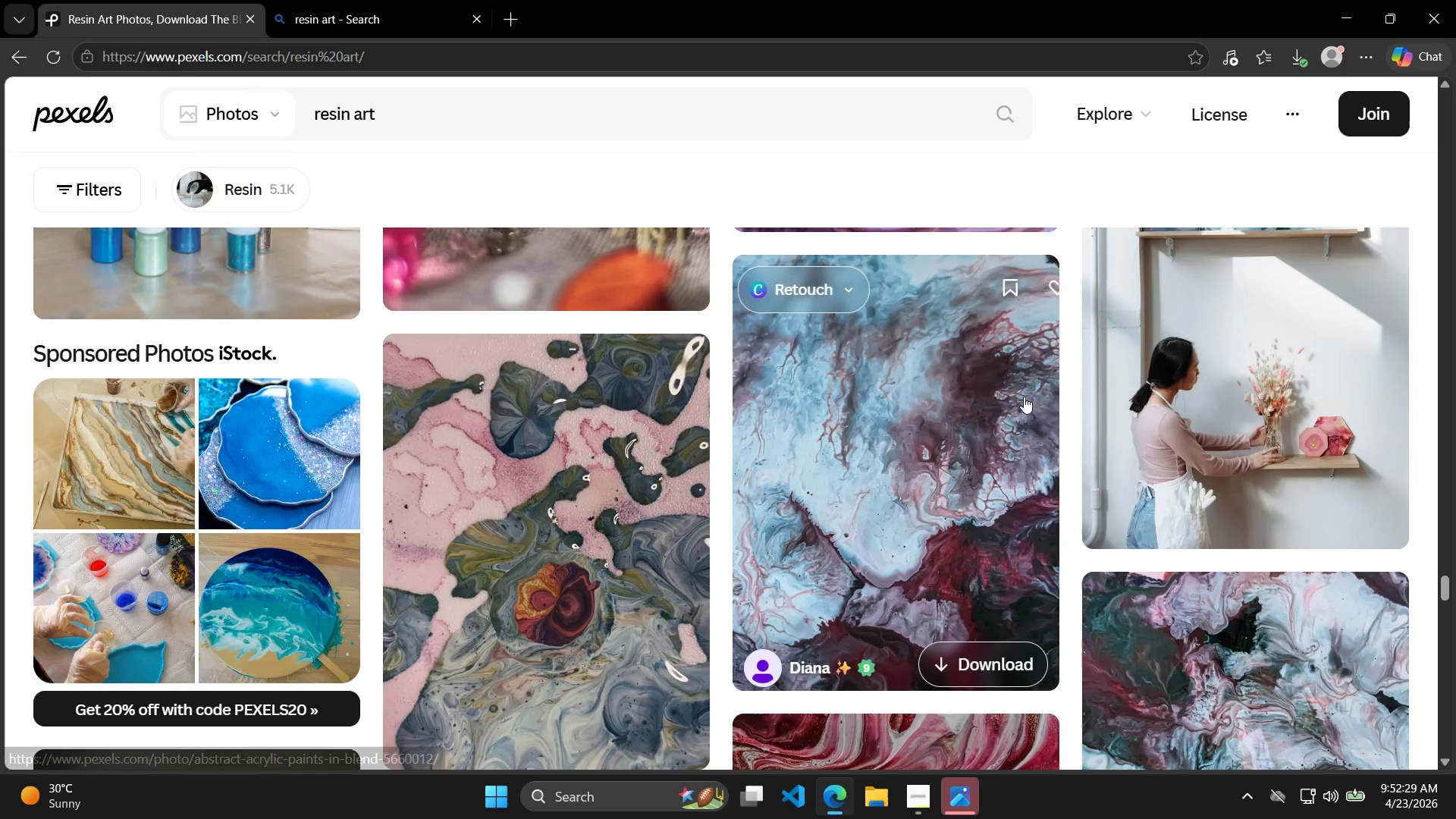 
left_click([1228, 418])
 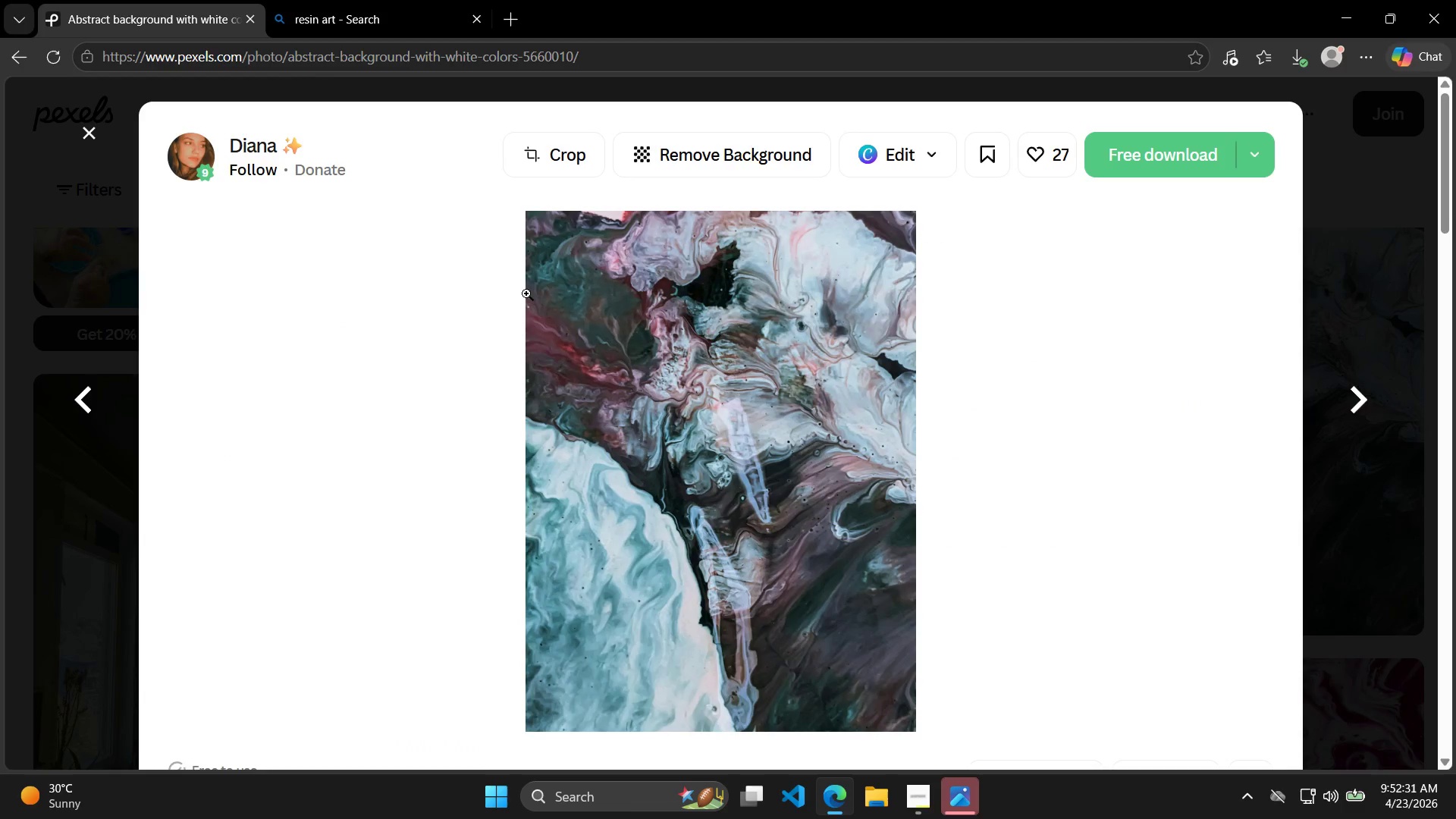 
scroll: coordinate [384, 316], scroll_direction: down, amount: 31.0
 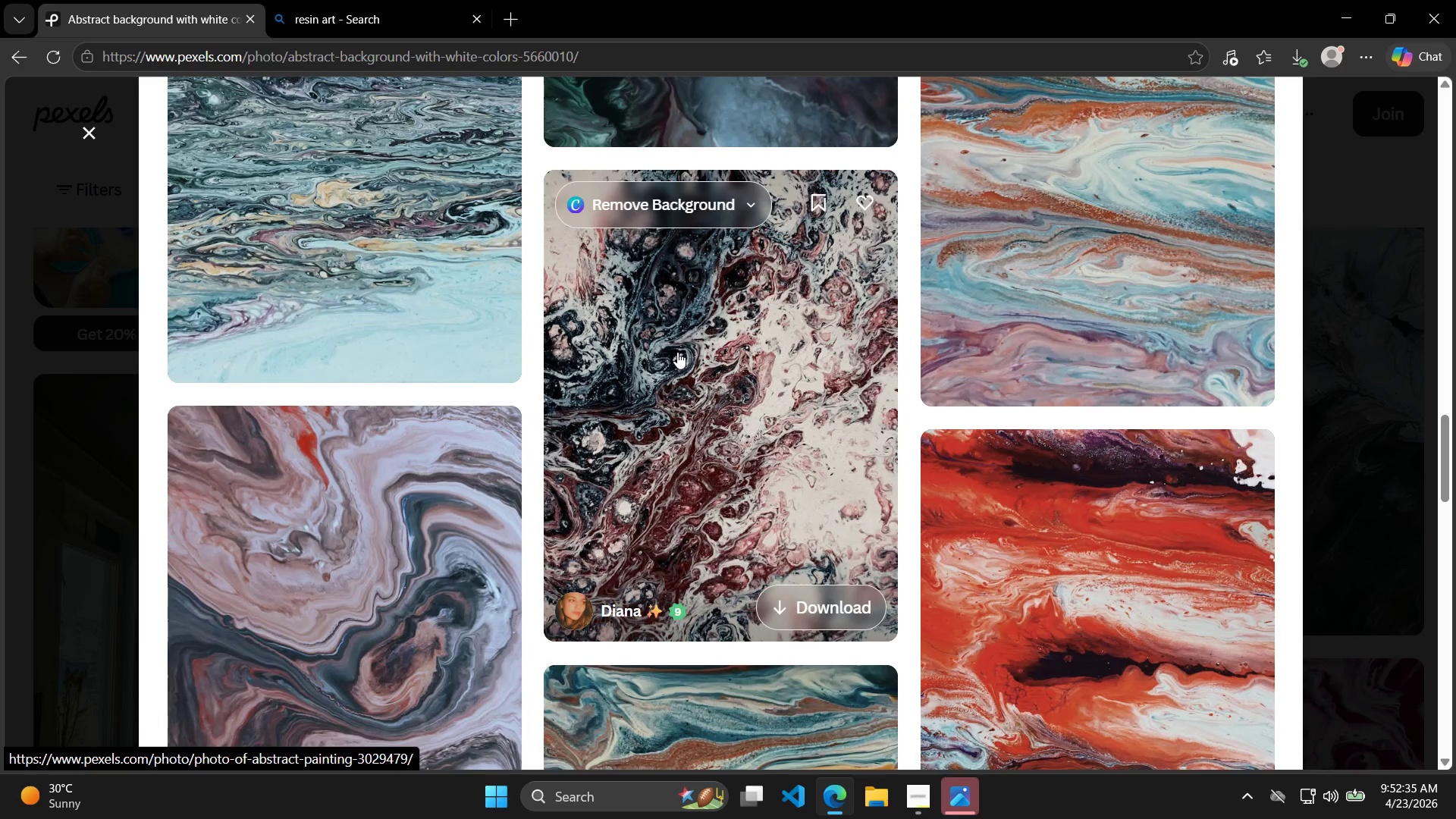 
left_click([679, 351])
 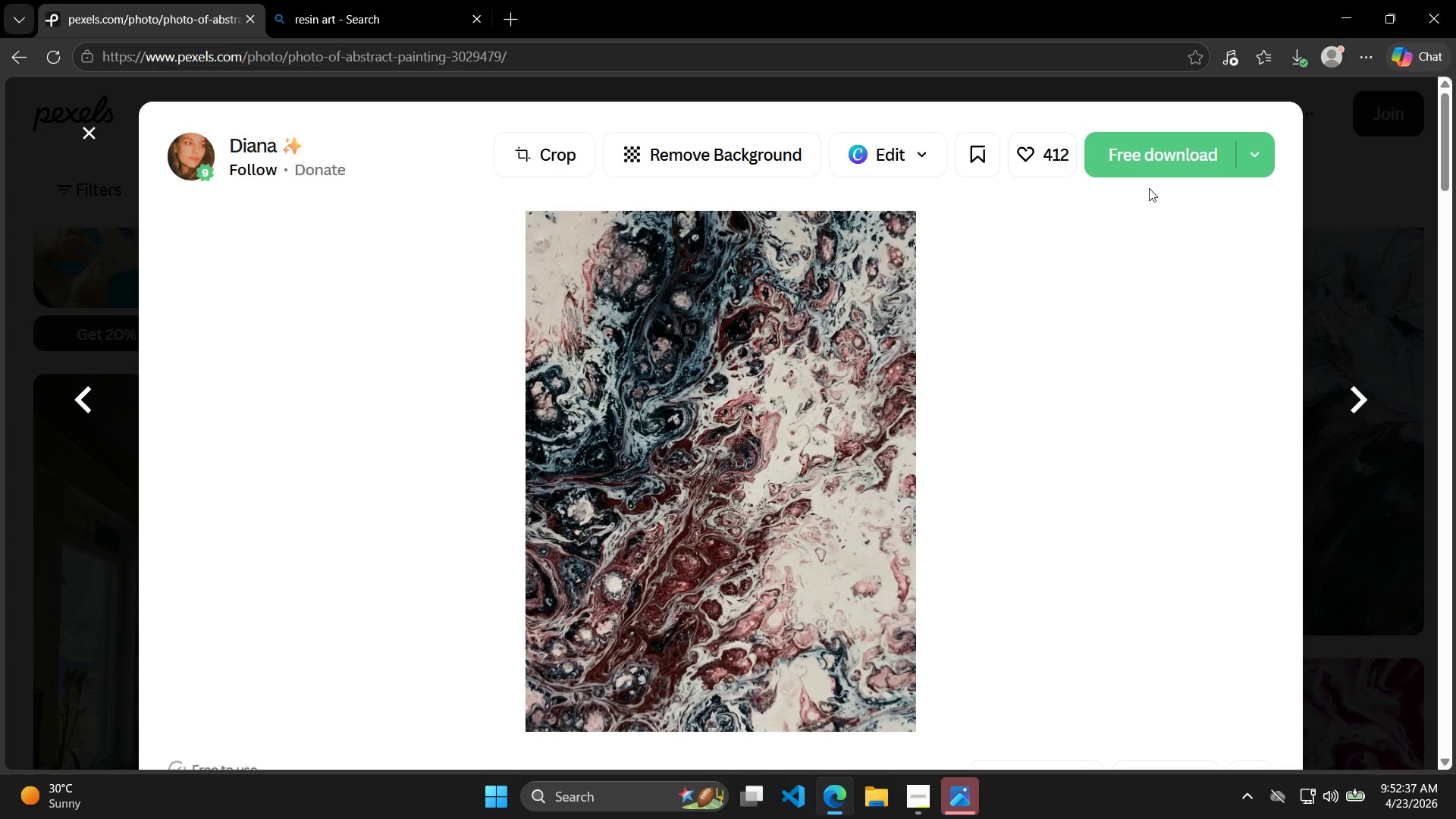 
left_click([1159, 149])
 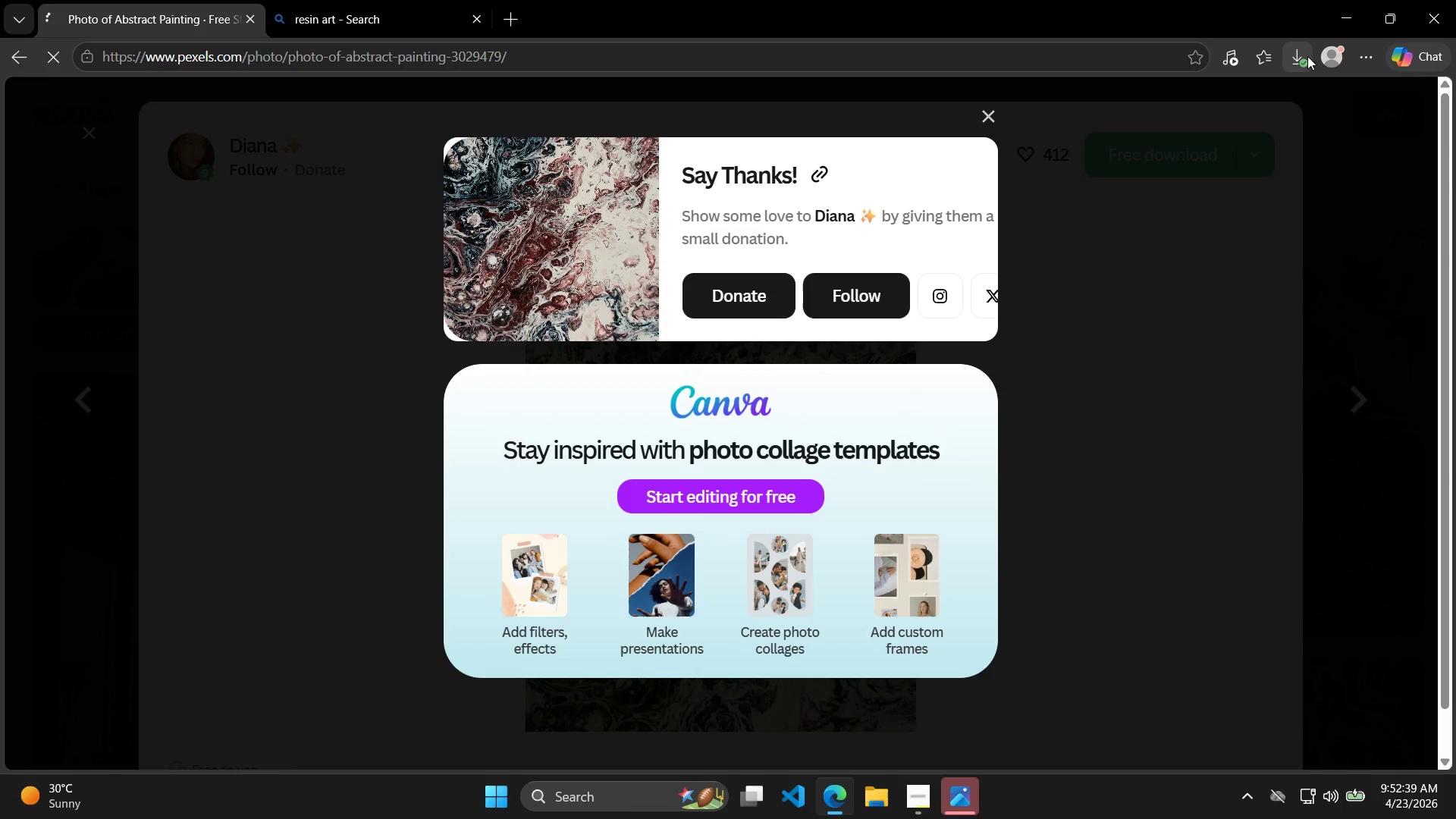 
left_click([1307, 56])
 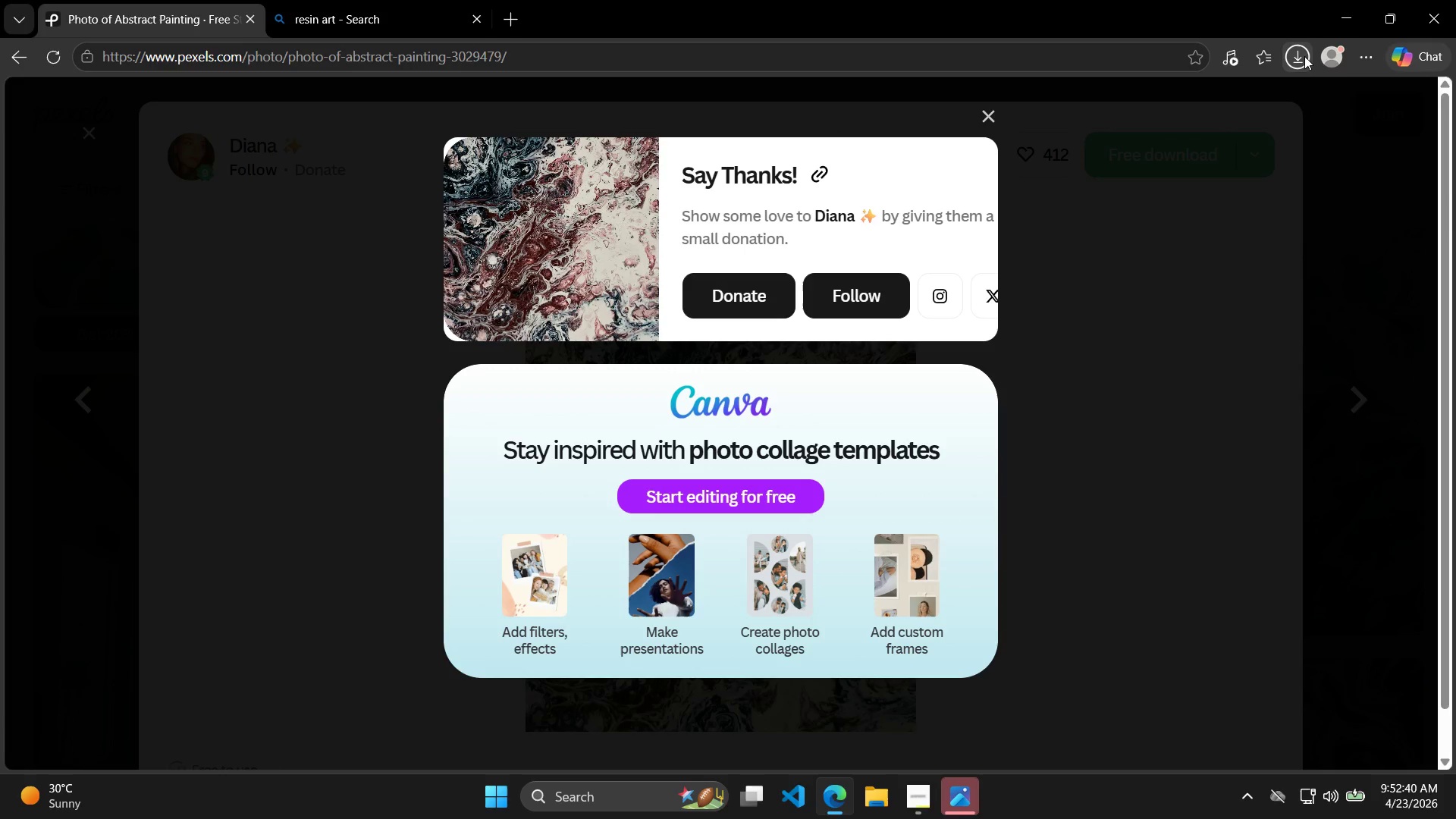 
left_click([1298, 59])
 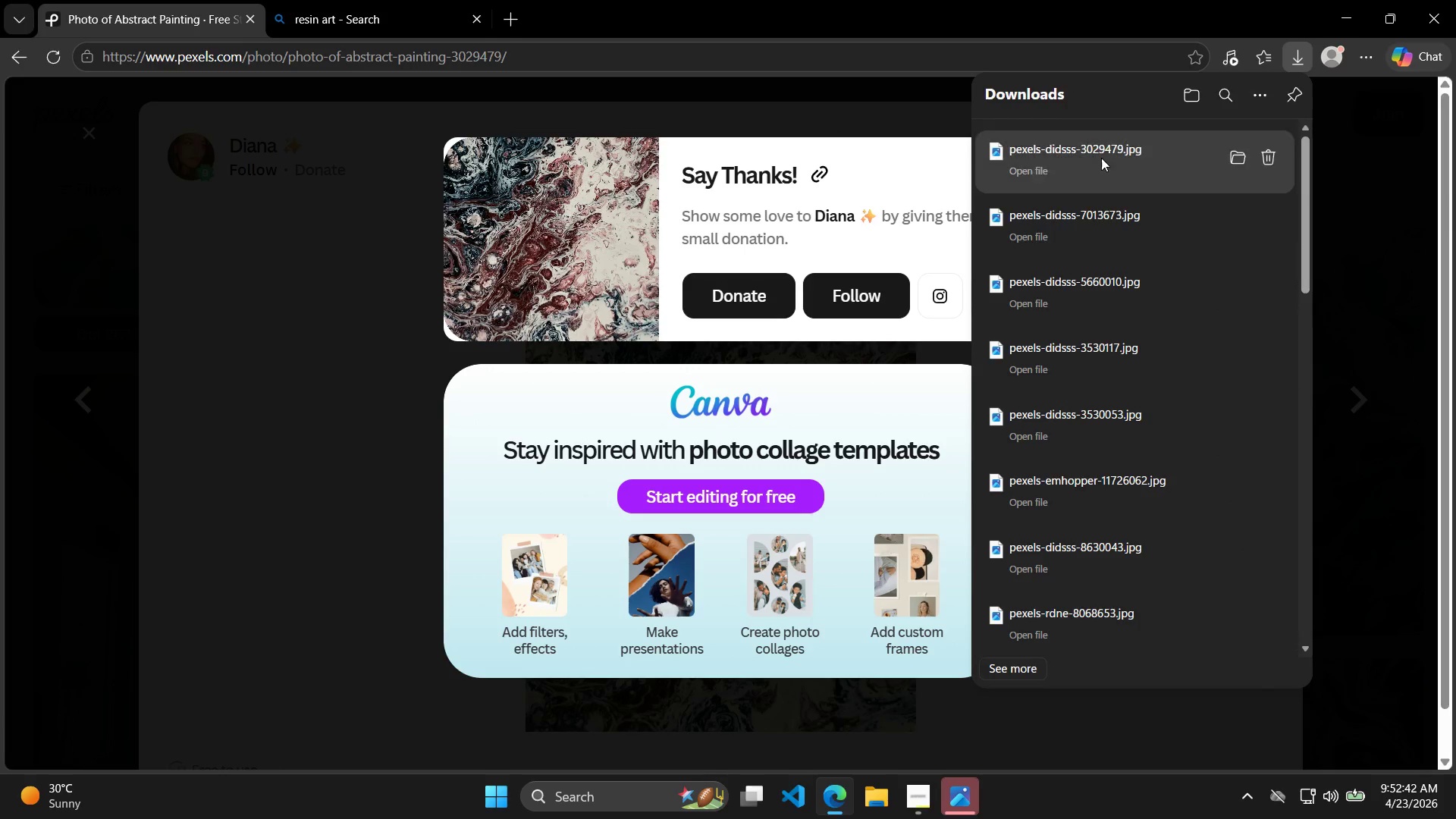 
left_click([812, 109])
 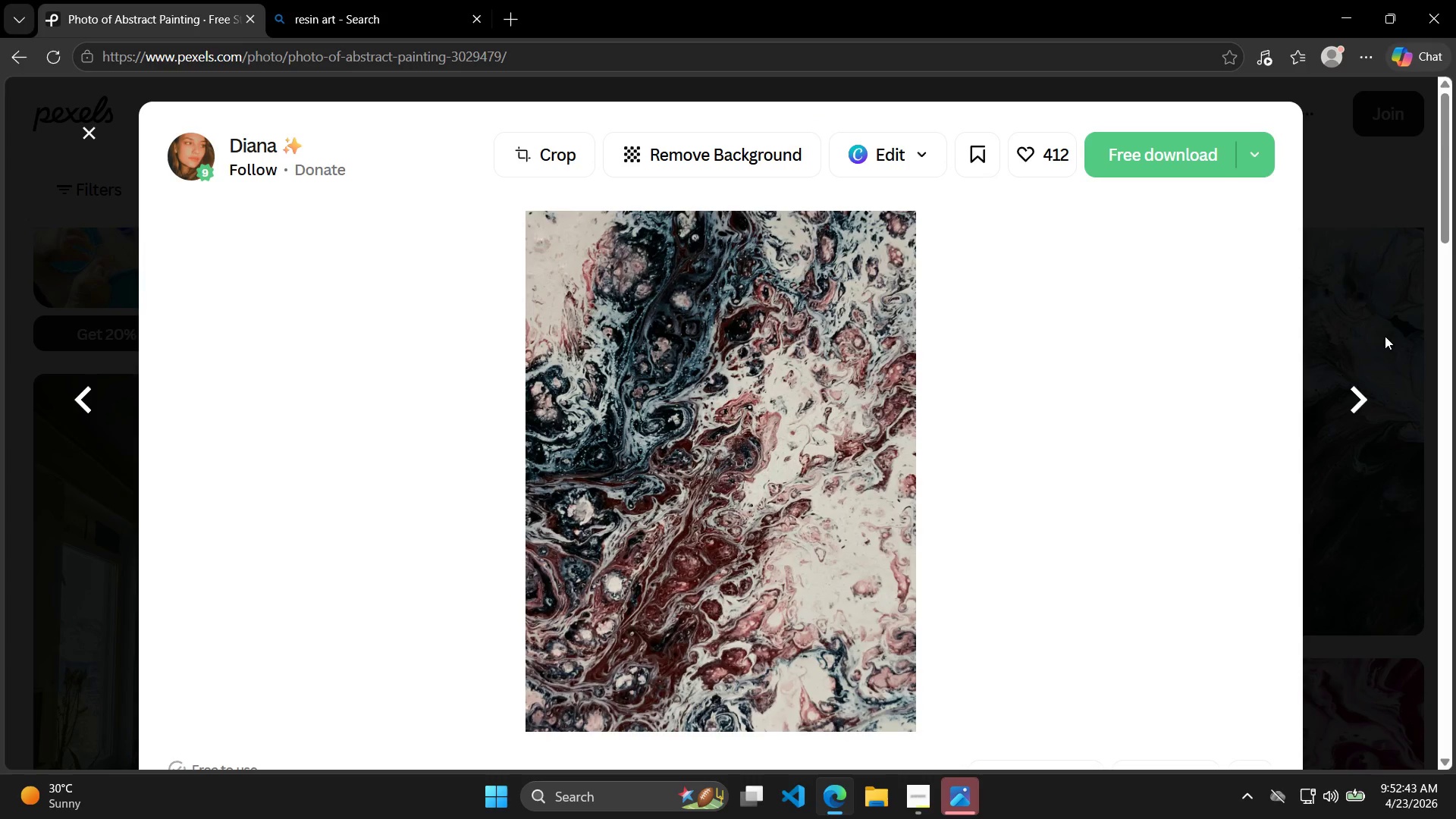 
left_click([1357, 388])
 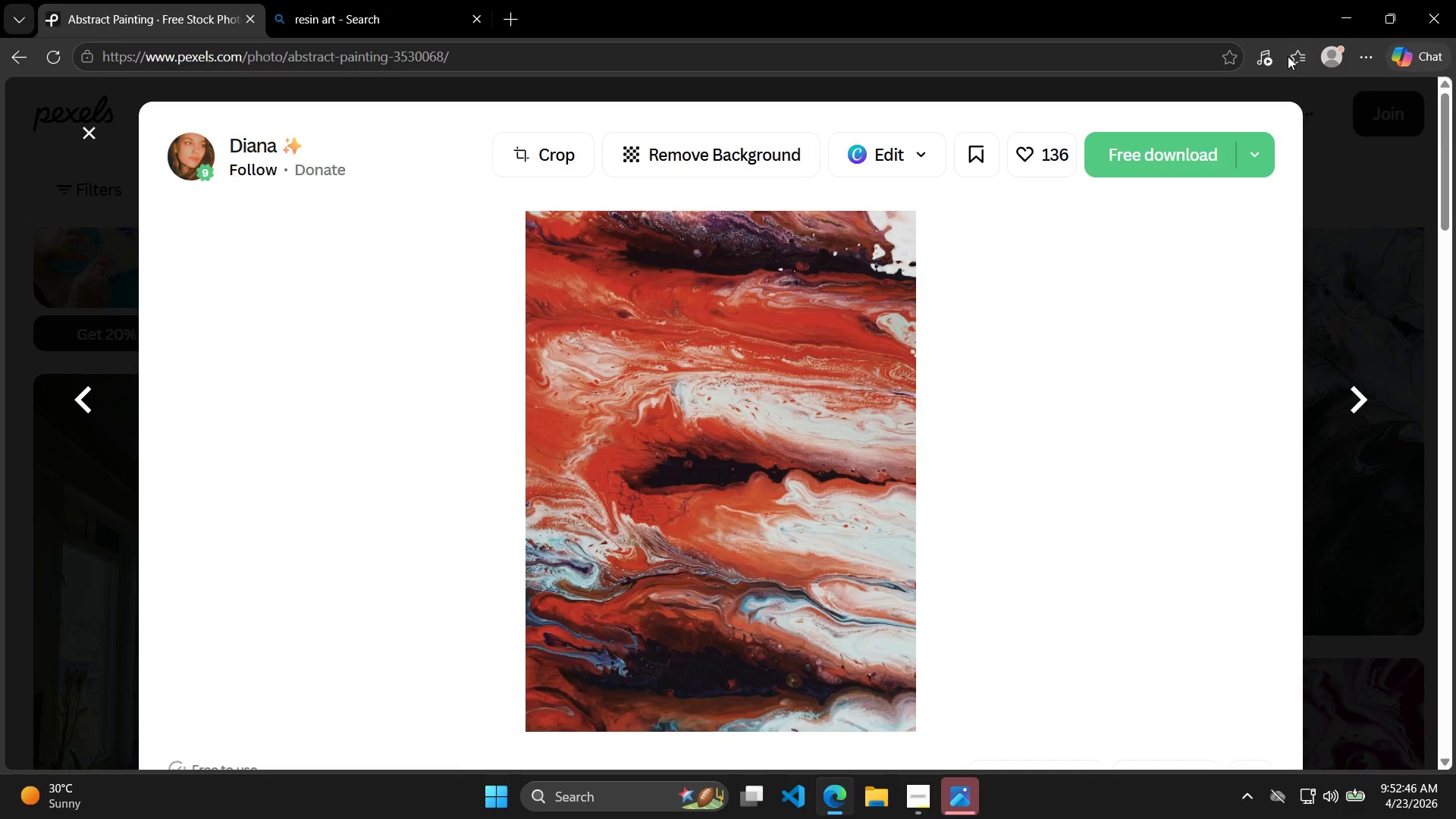 
left_click([1172, 150])
 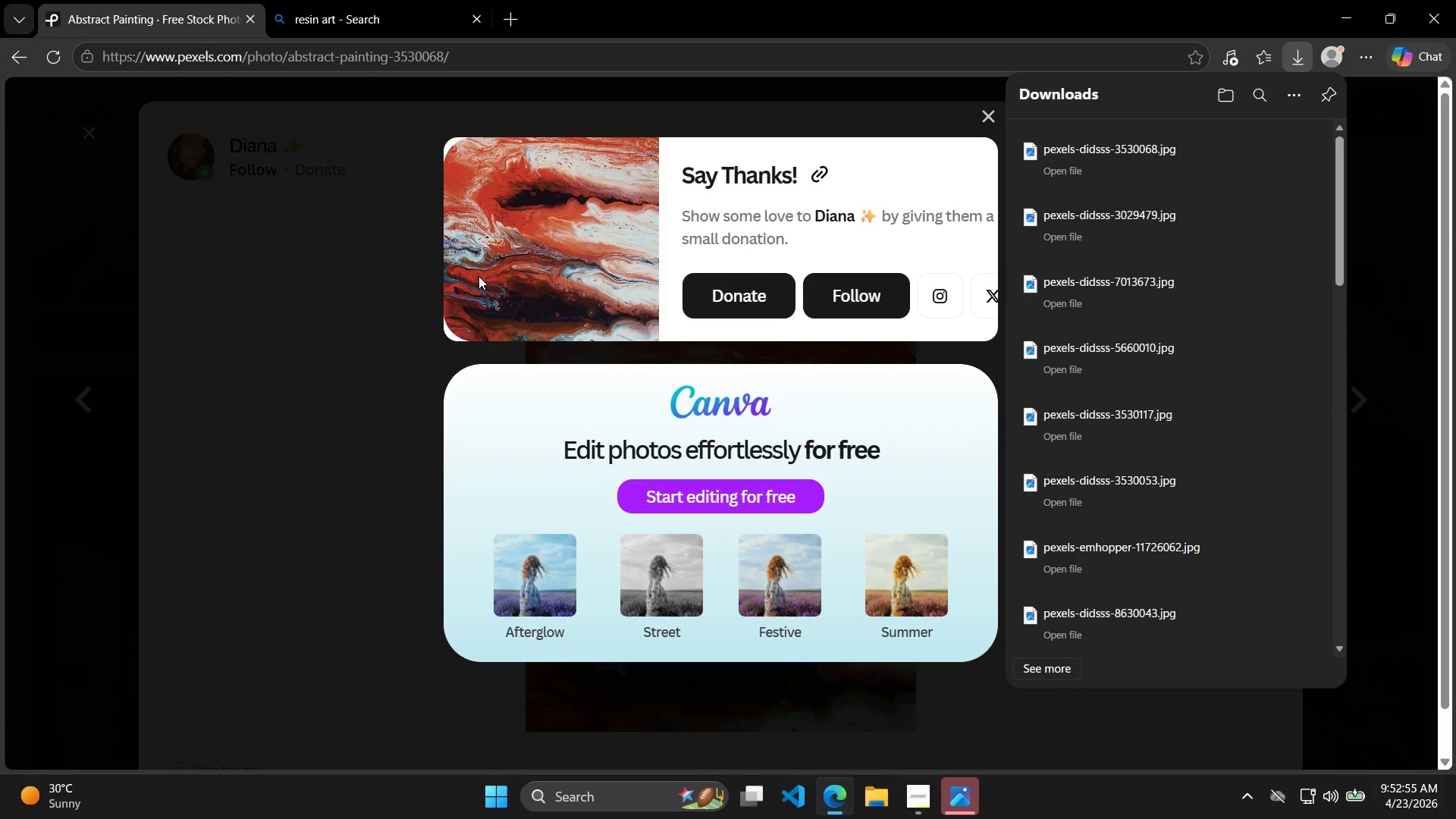 
wait(13.51)
 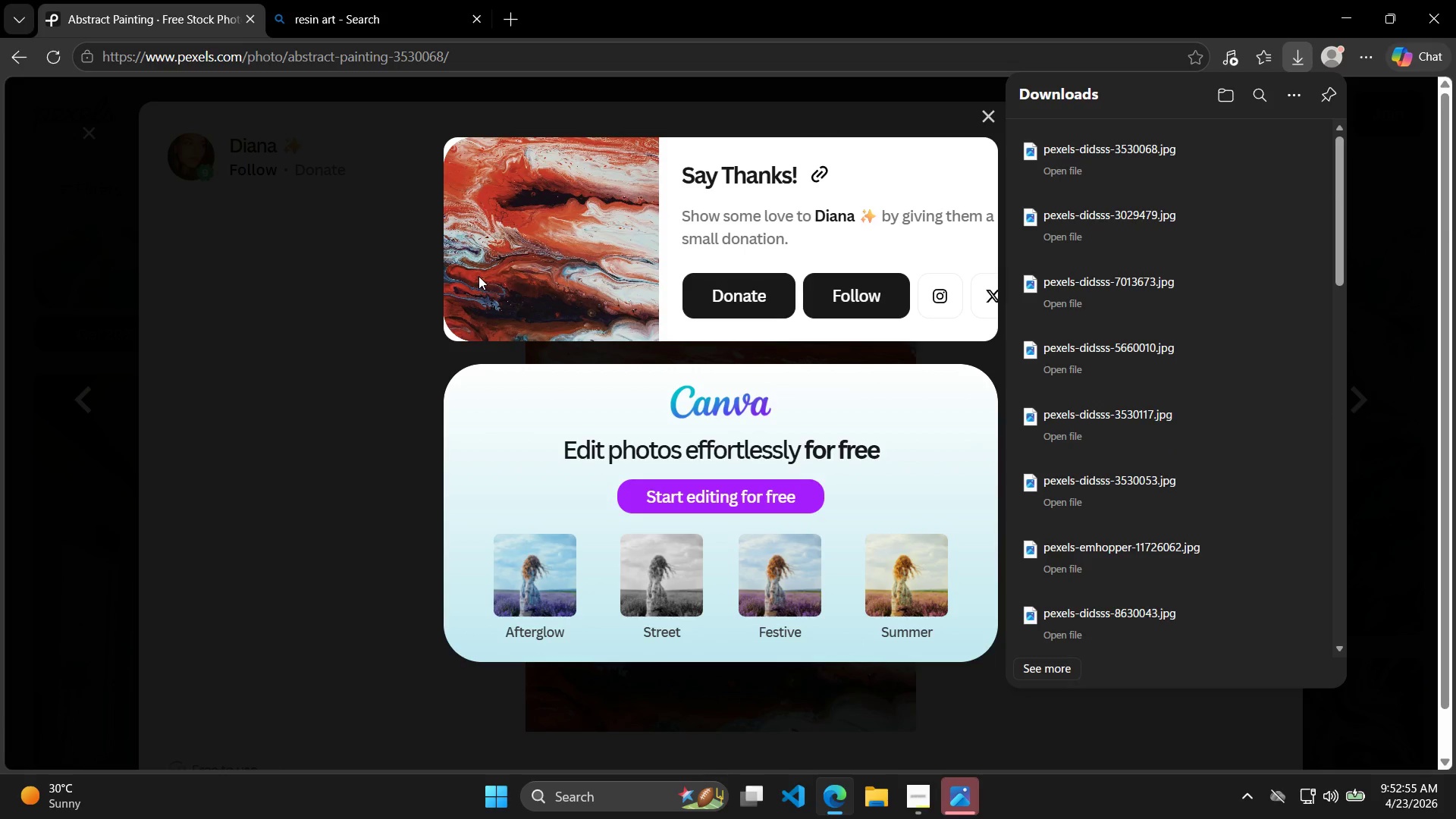 
double_click([1354, 408])
 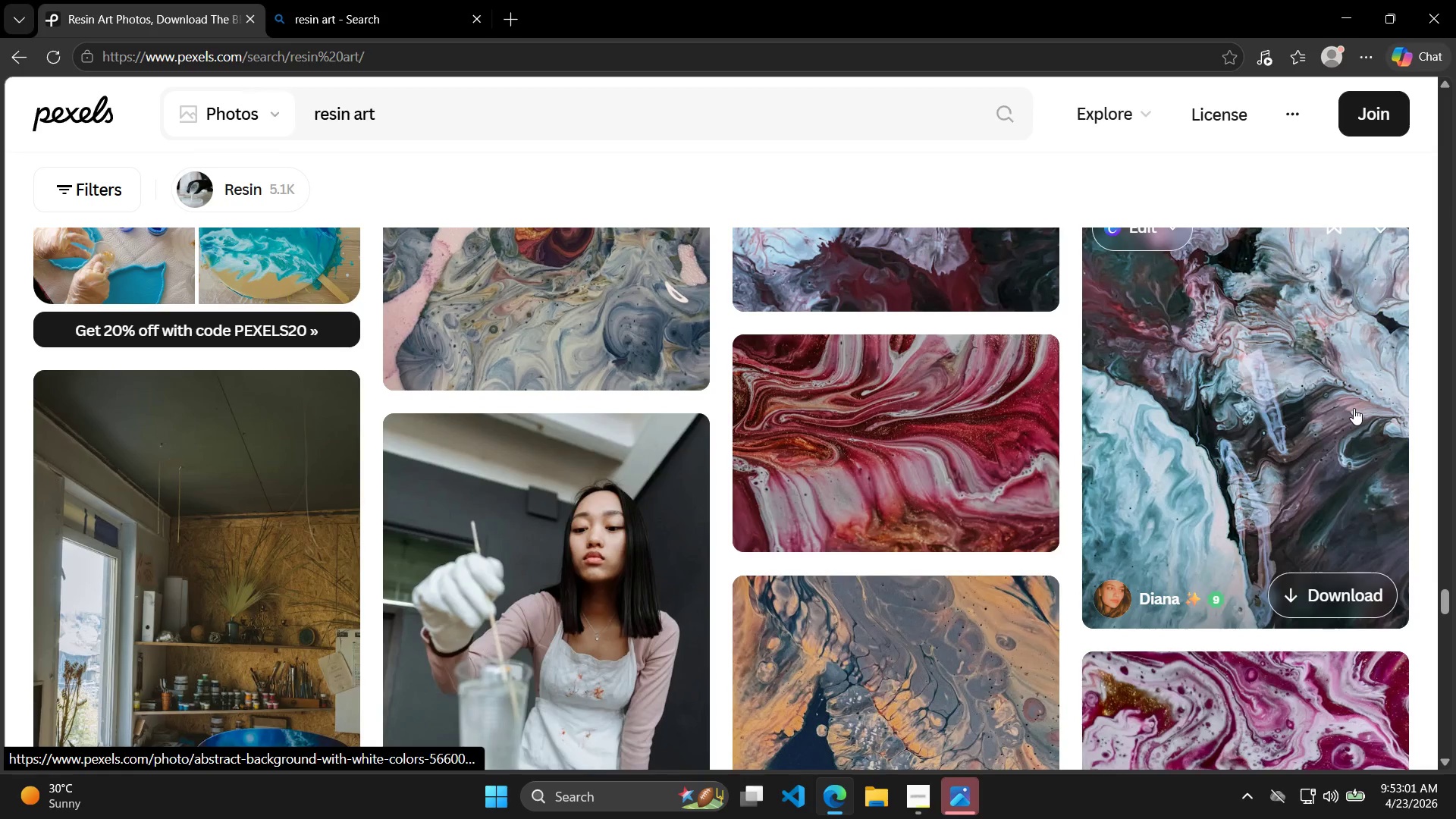 
scroll: coordinate [1309, 412], scroll_direction: down, amount: 6.0
 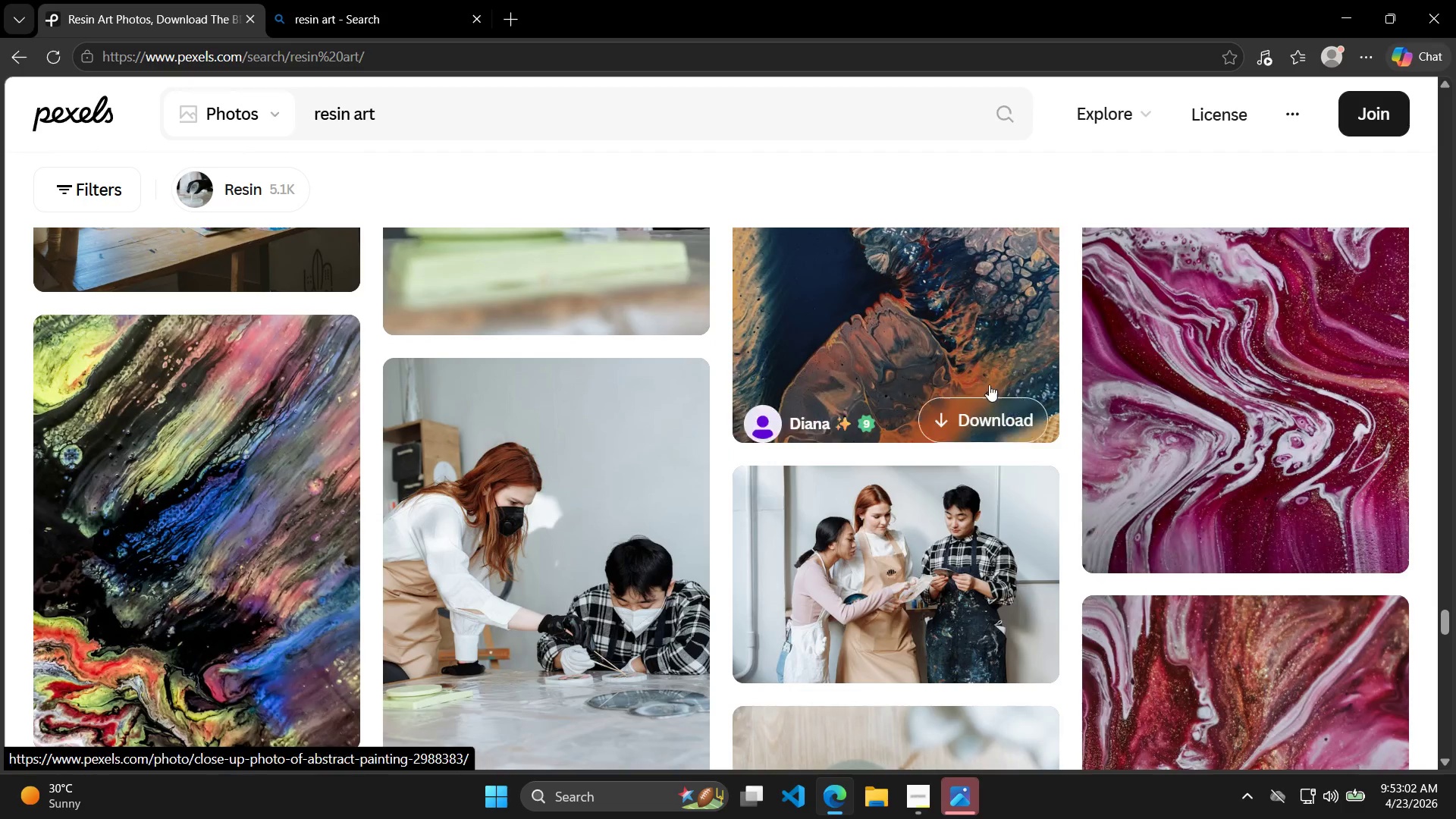 
left_click_drag(start_coordinate=[960, 359], to_coordinate=[956, 344])
 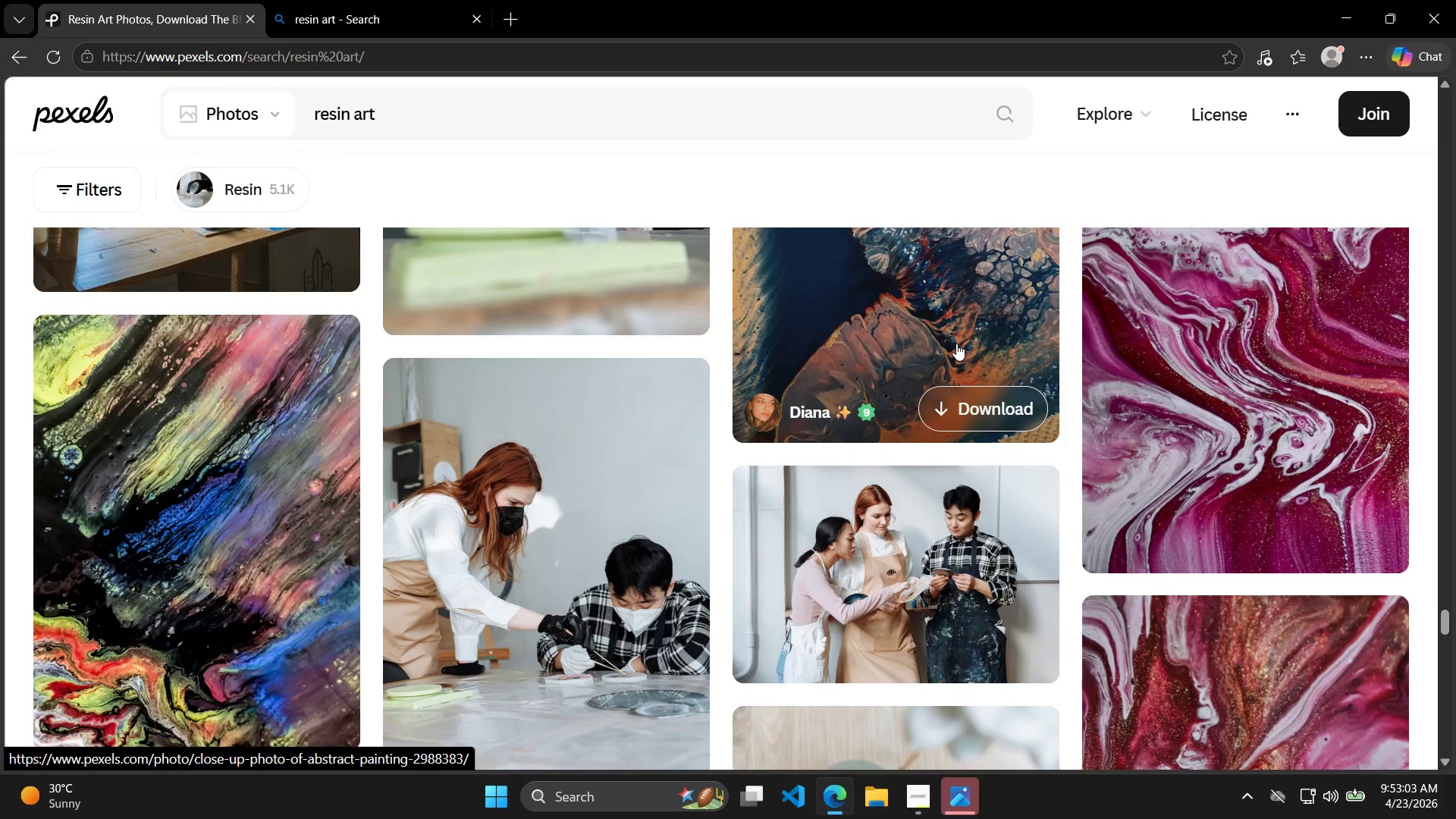 
left_click([956, 344])
 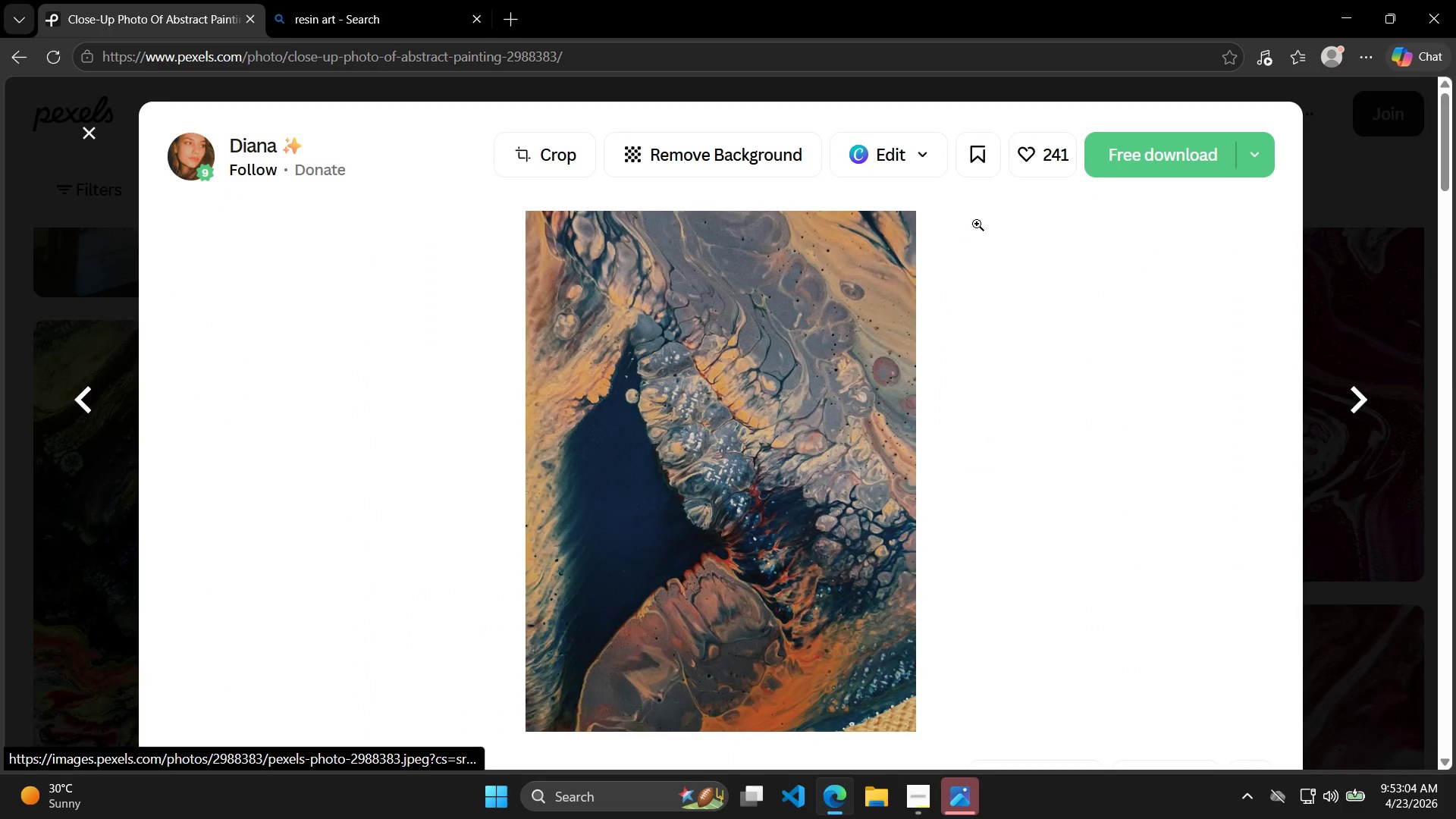 
left_click([1138, 165])
 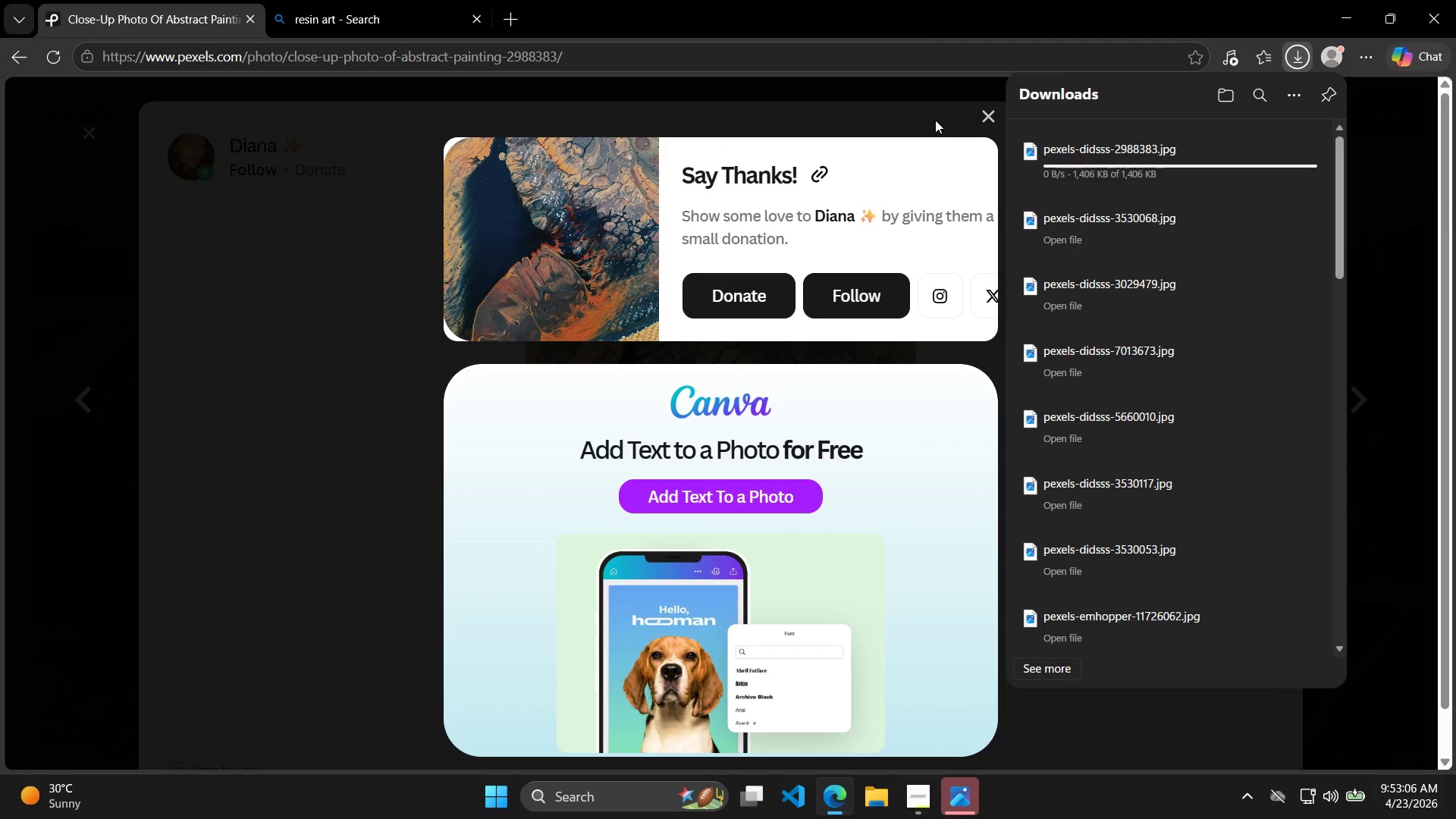 
left_click([987, 111])
 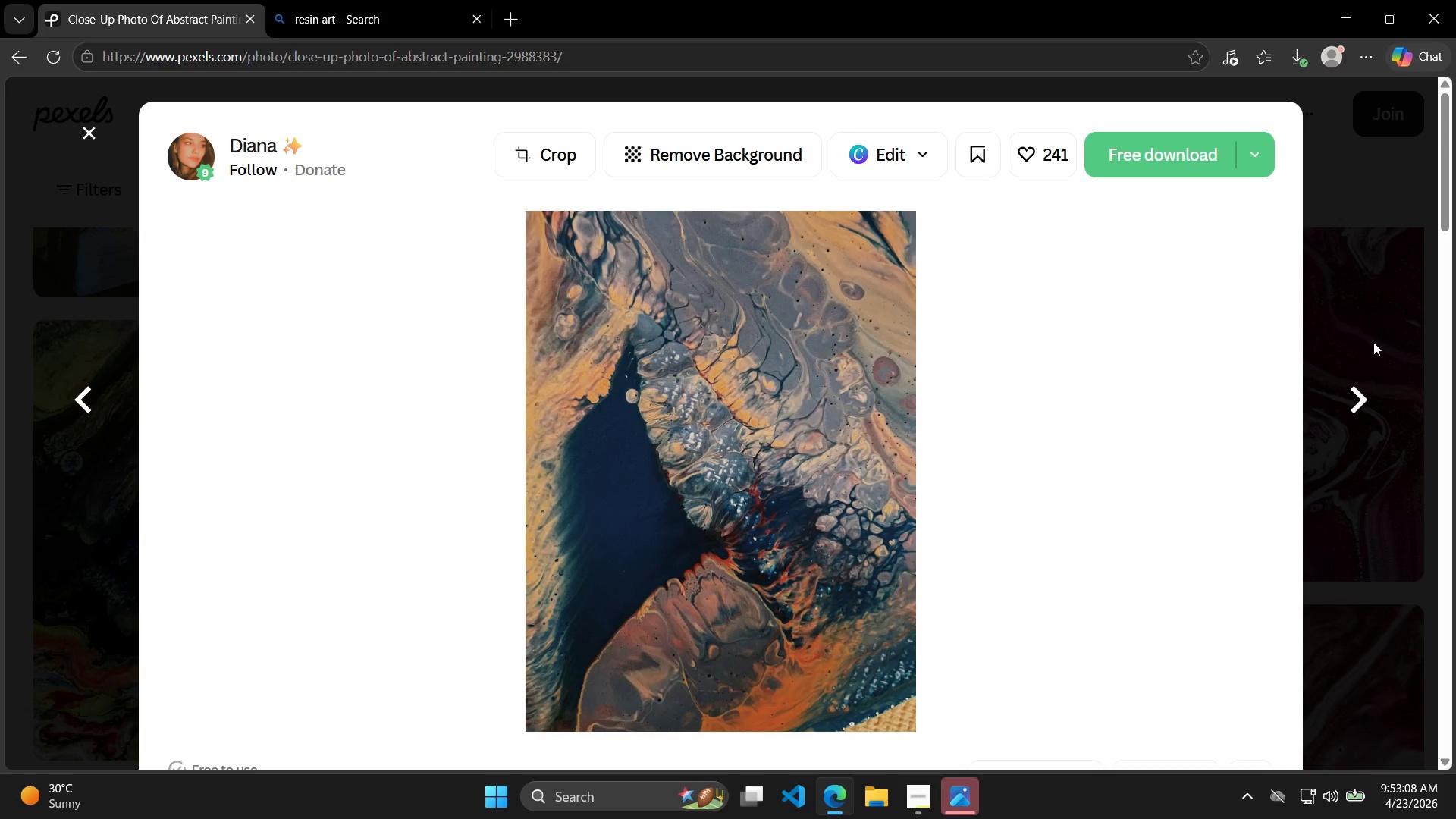 
double_click([1361, 400])
 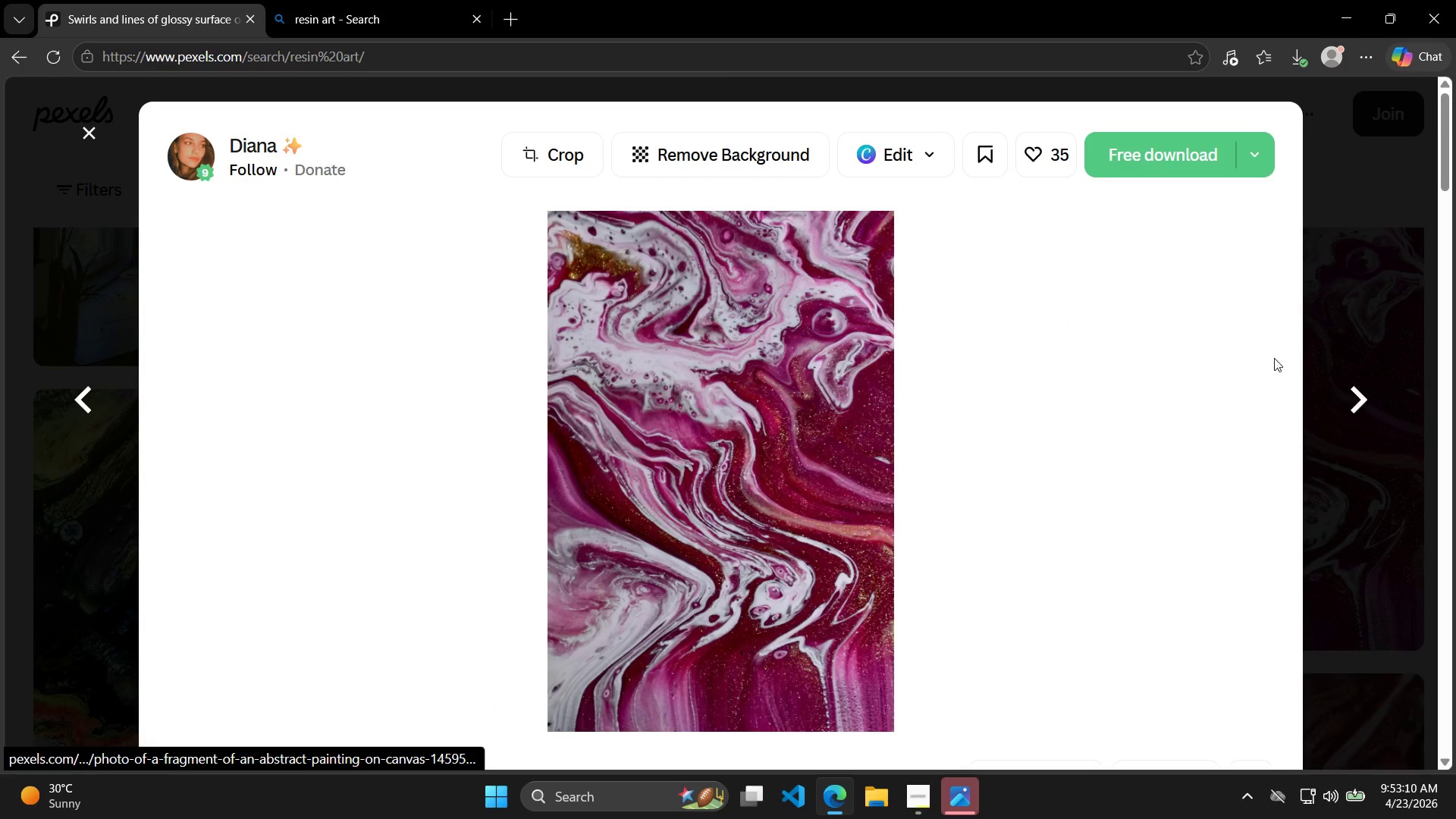 
left_click([1153, 171])
 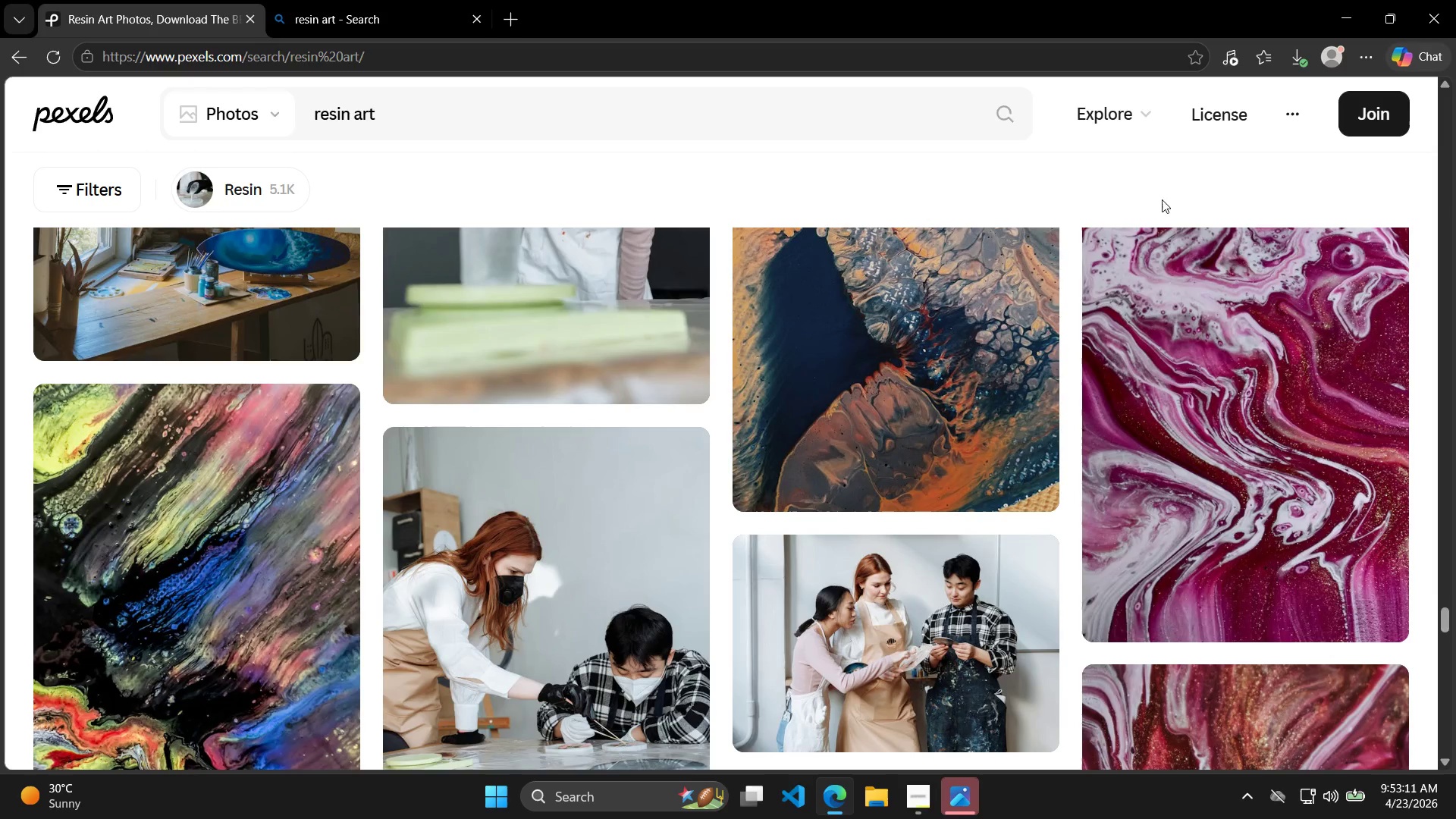 
left_click([1232, 351])
 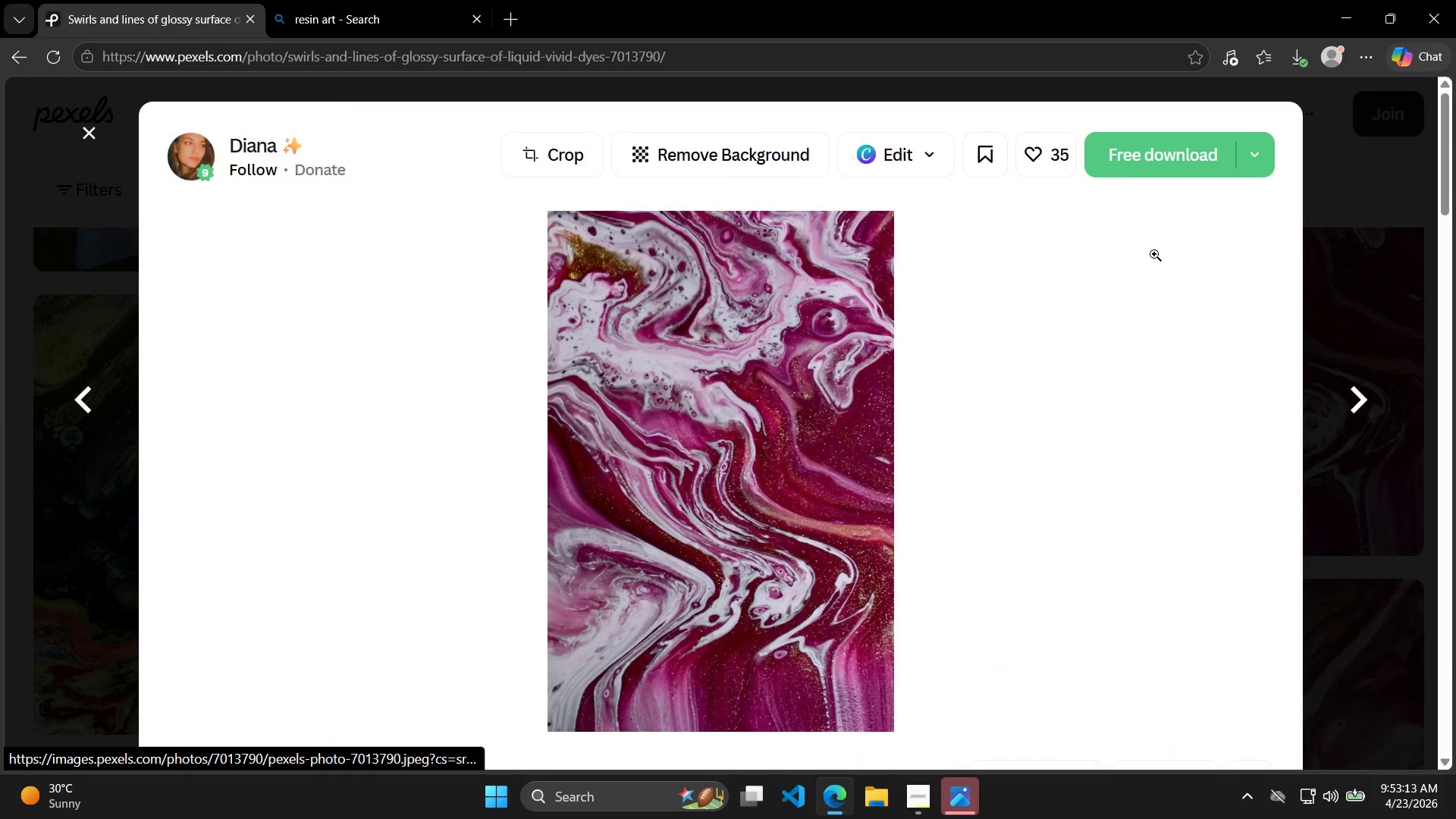 
scroll: coordinate [1203, 322], scroll_direction: down, amount: 1.0
 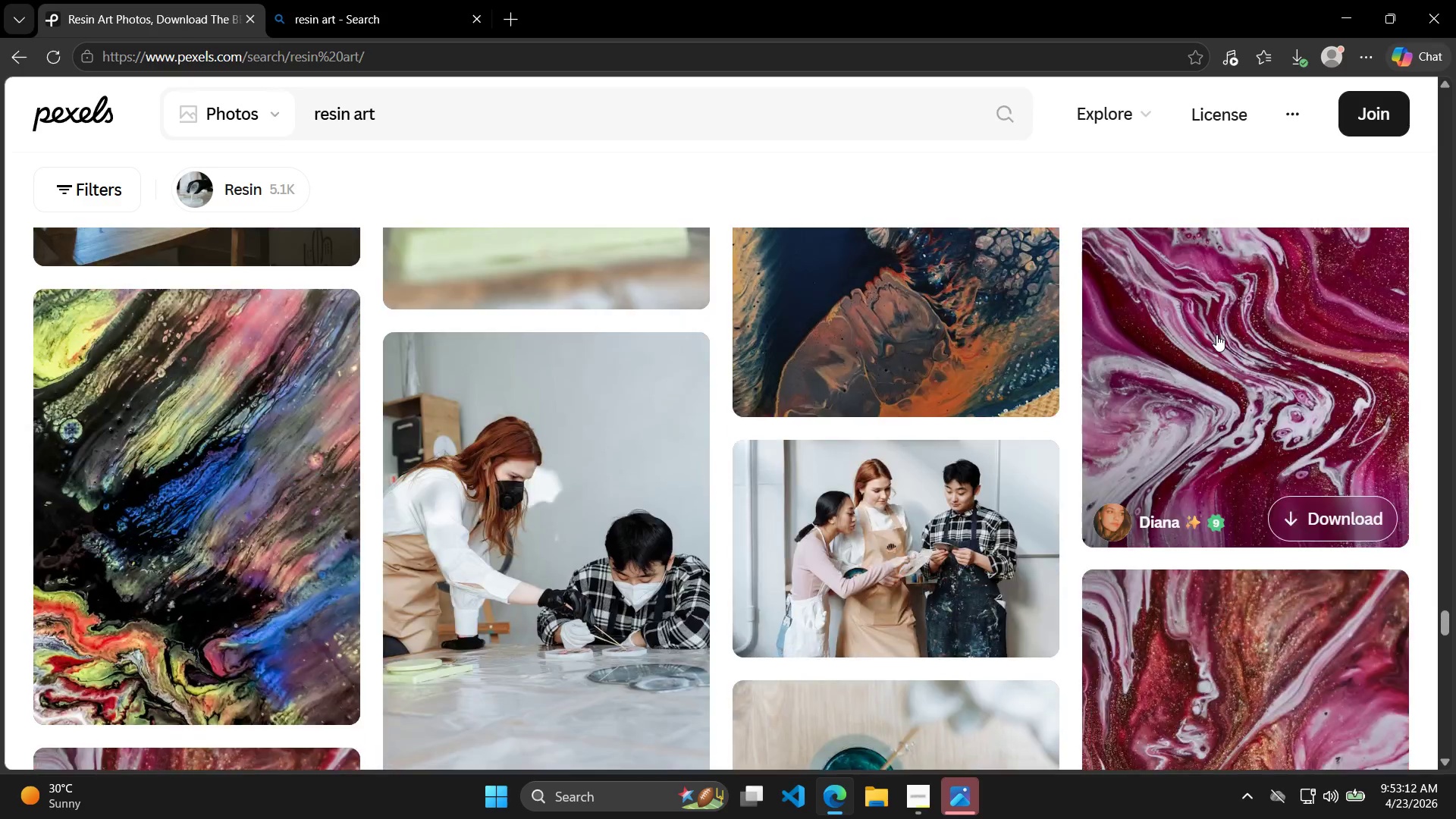 
left_click([1135, 155])
 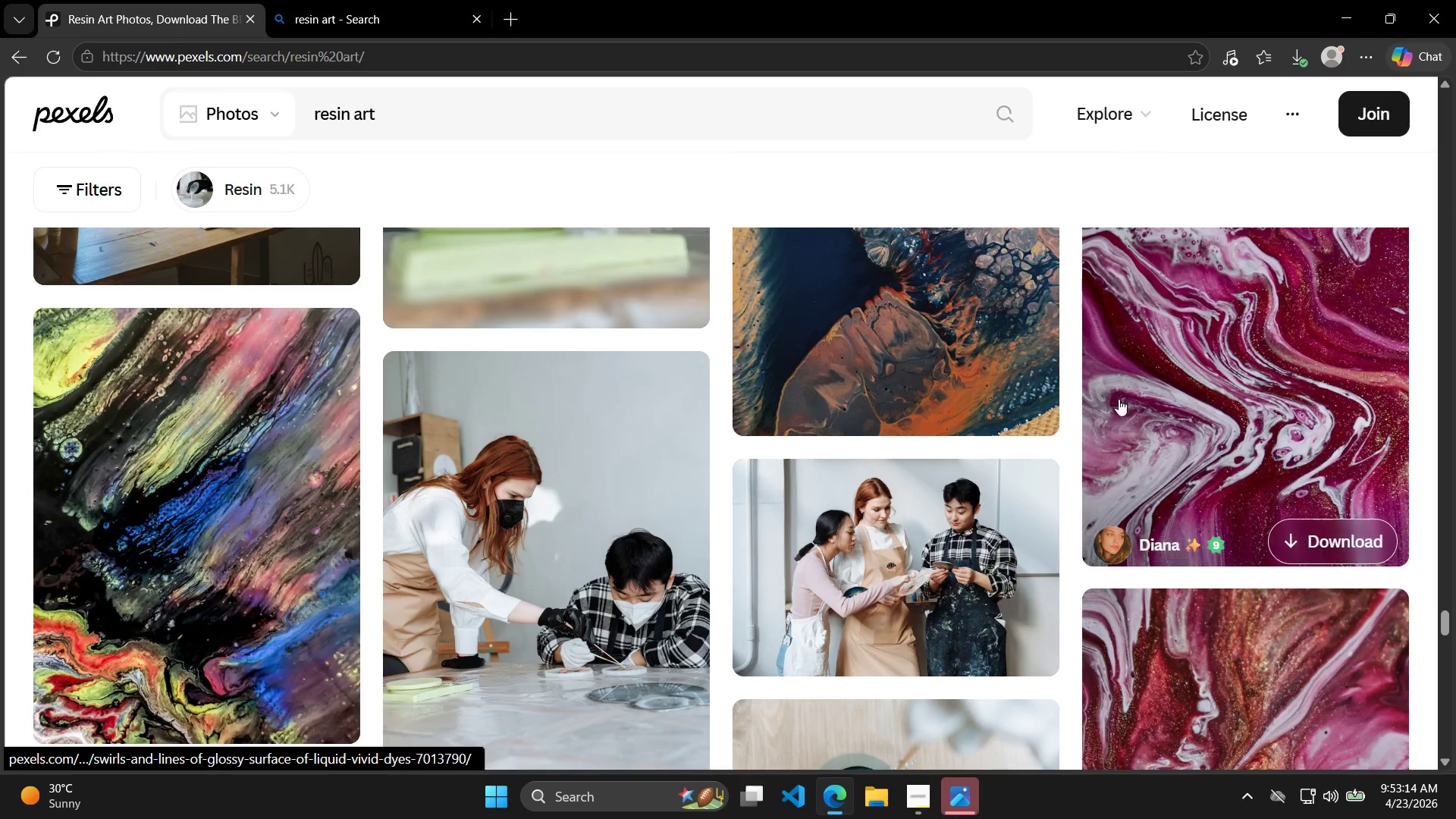 
scroll: coordinate [1175, 368], scroll_direction: down, amount: 7.0
 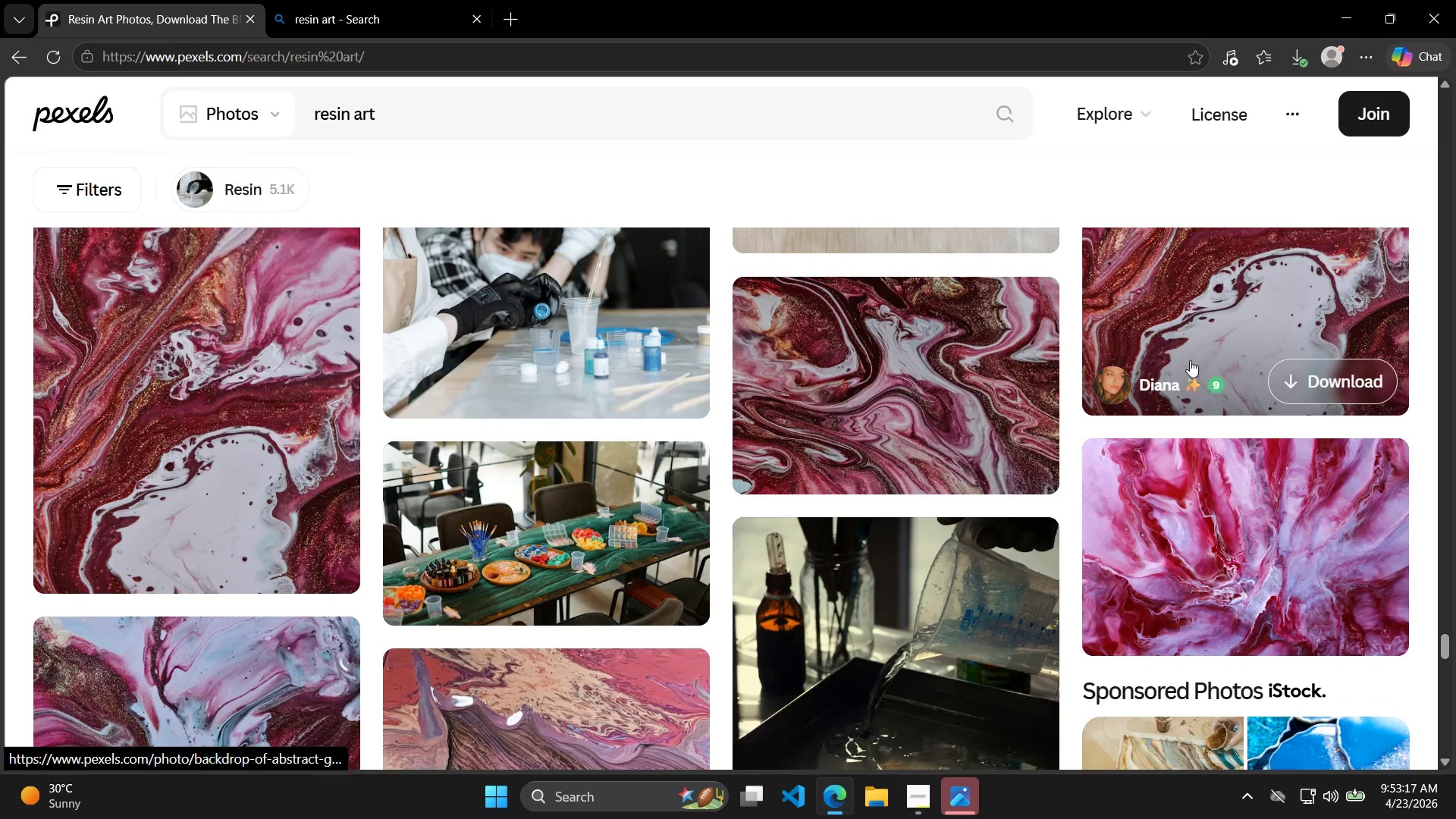 
scroll: coordinate [1196, 354], scroll_direction: up, amount: 7.0
 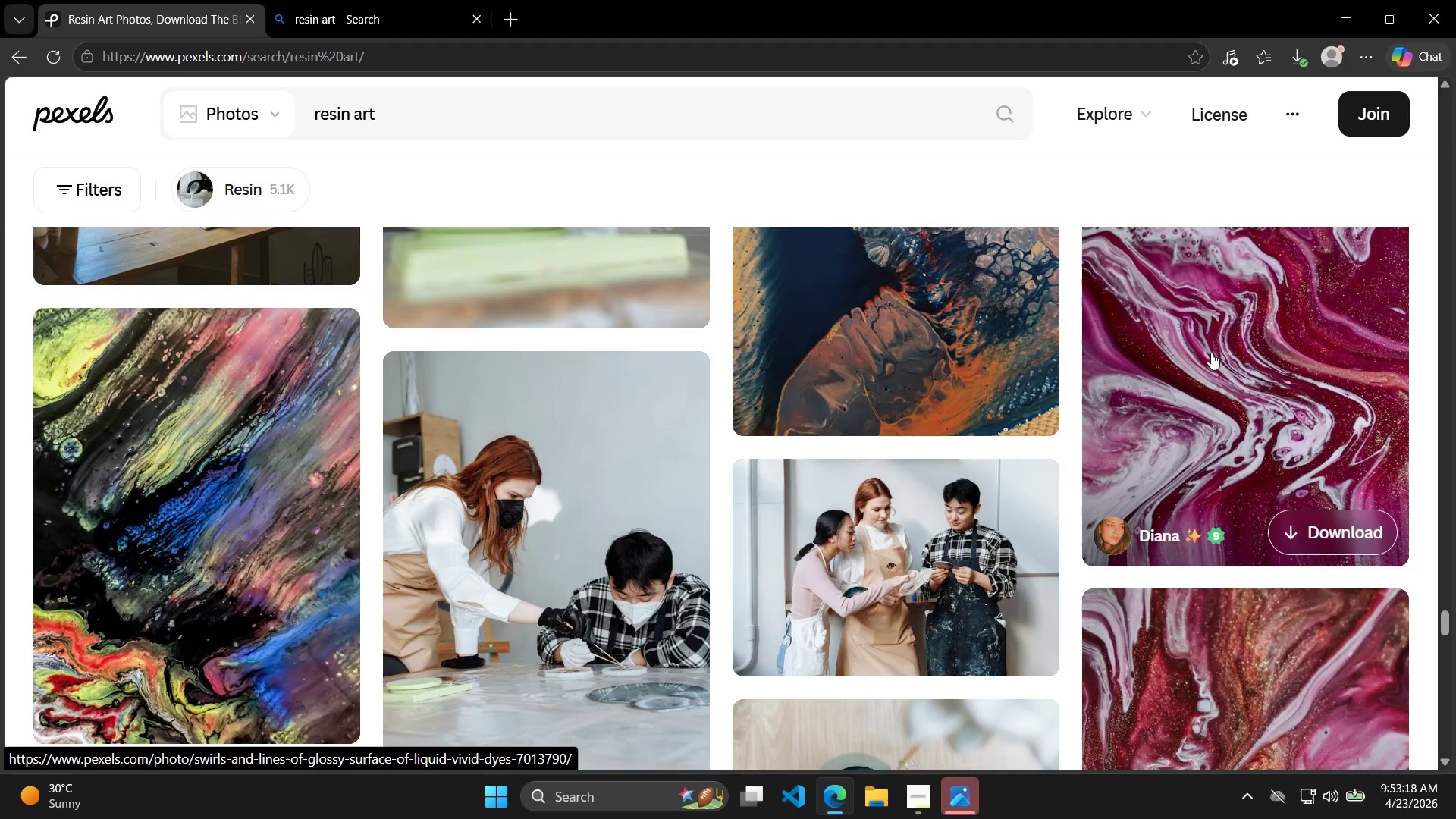 
scroll: coordinate [1287, 417], scroll_direction: down, amount: 6.0
 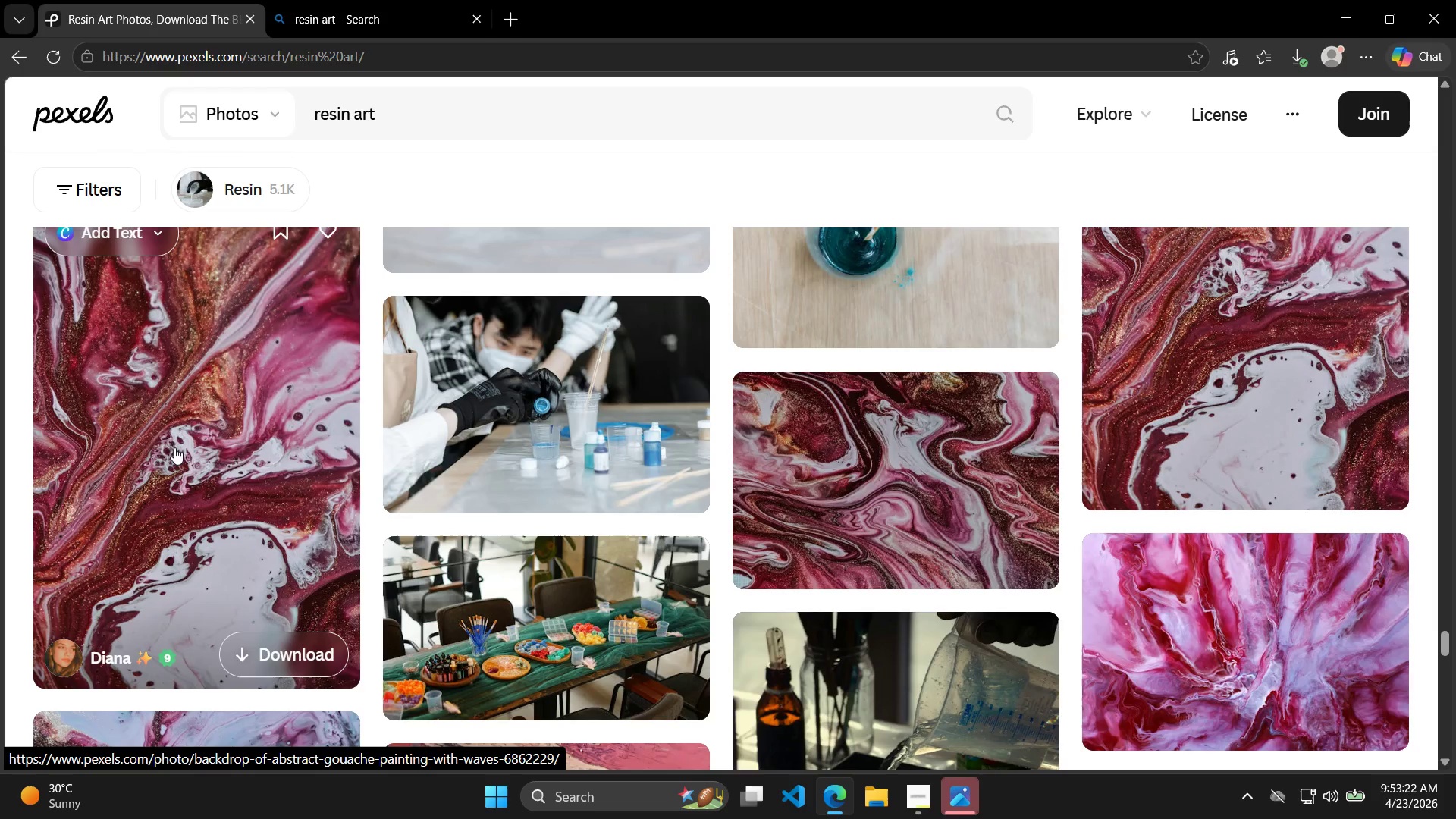 
scroll: coordinate [202, 456], scroll_direction: up, amount: 1.0
 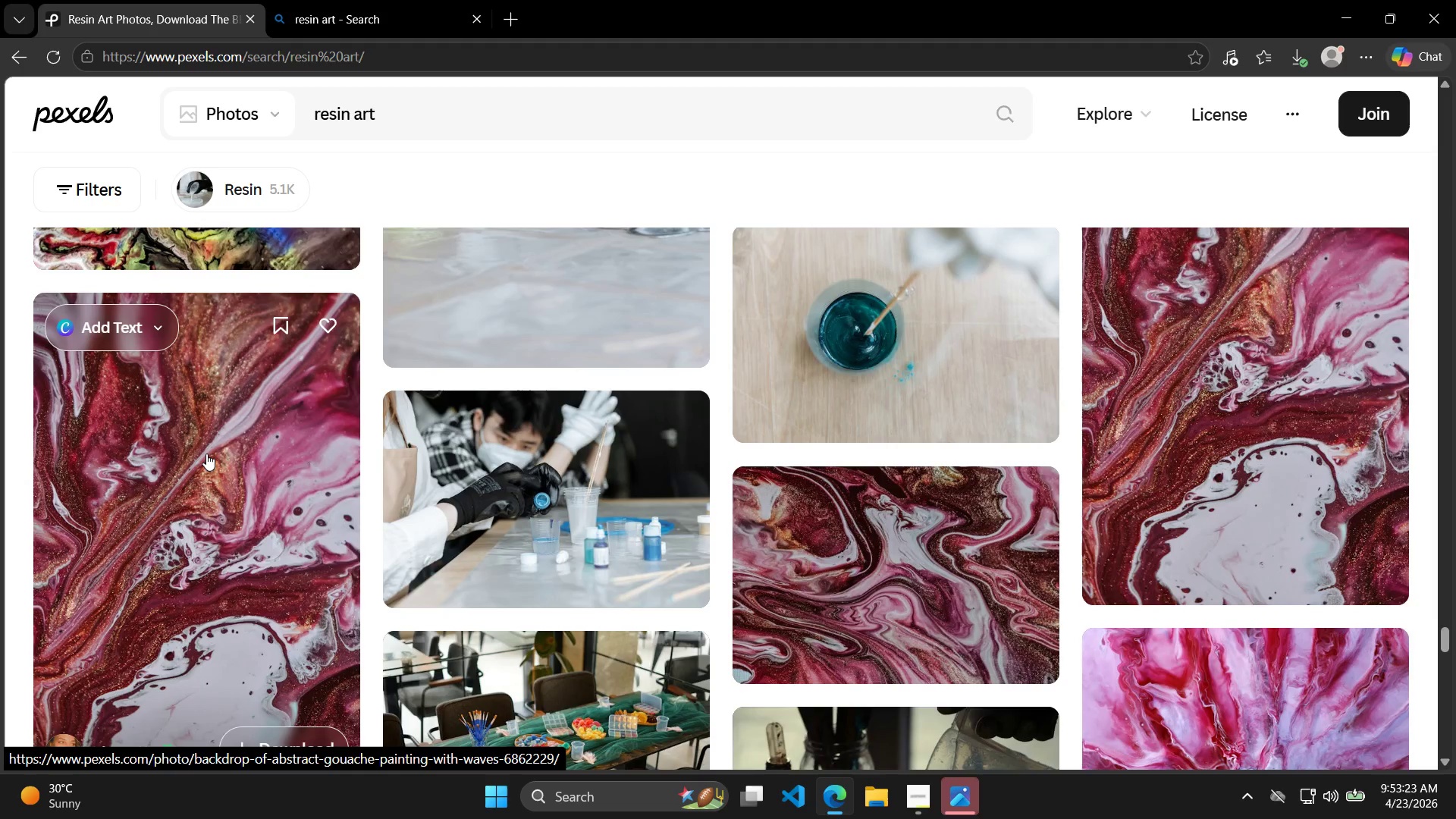 
left_click([206, 453])
 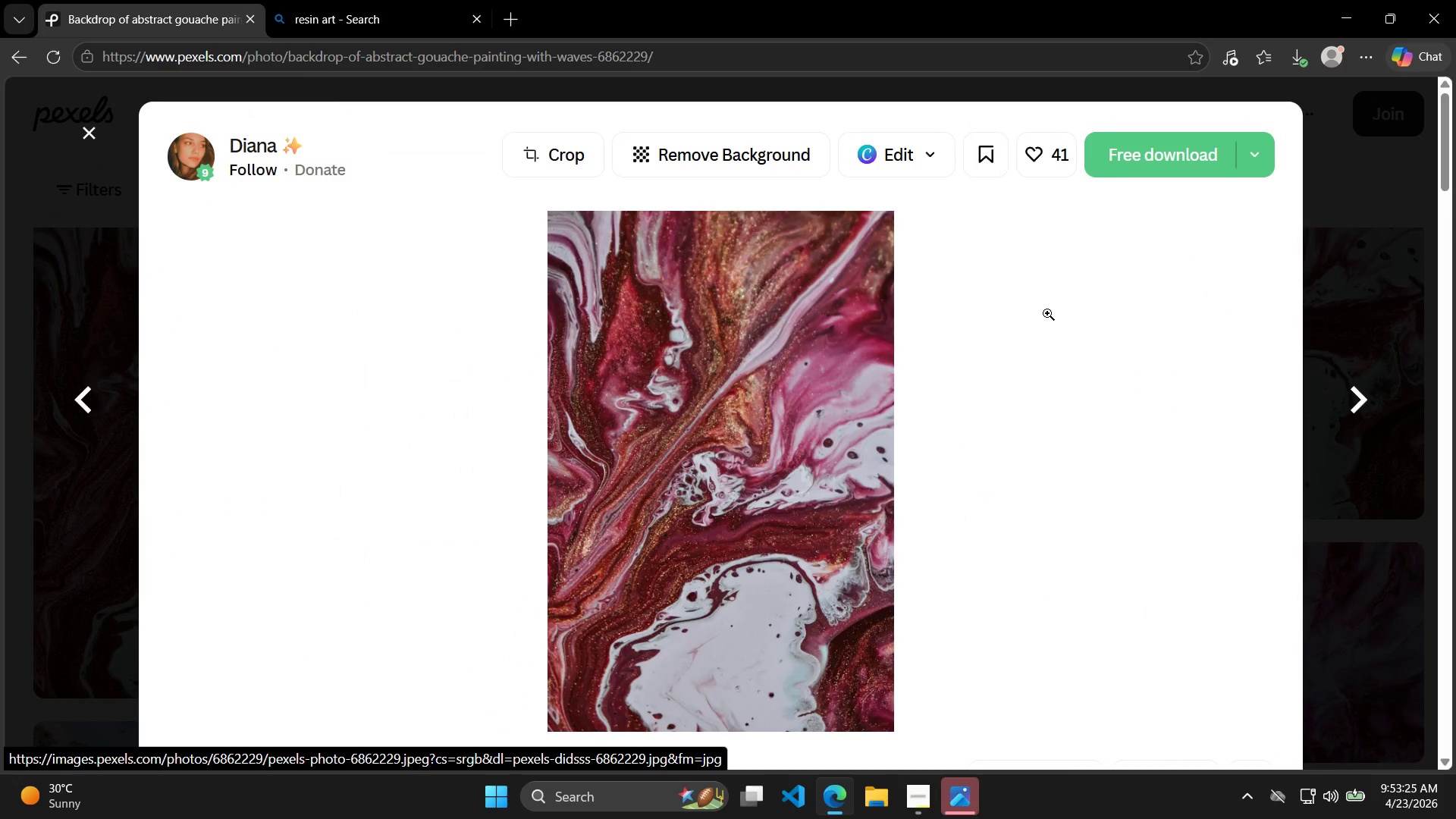 
scroll: coordinate [206, 453], scroll_direction: down, amount: 1.0
 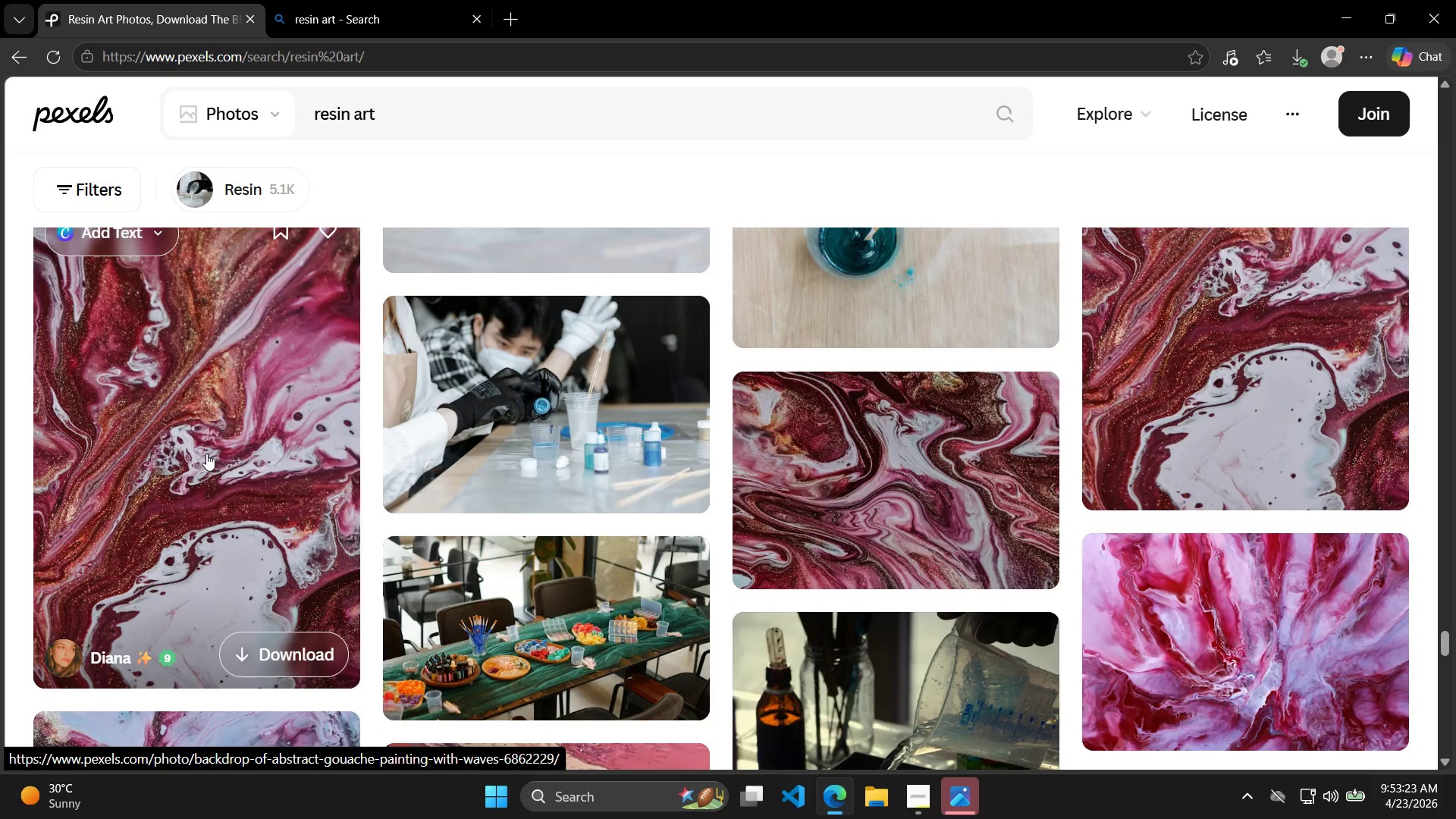 
left_click([1161, 159])
 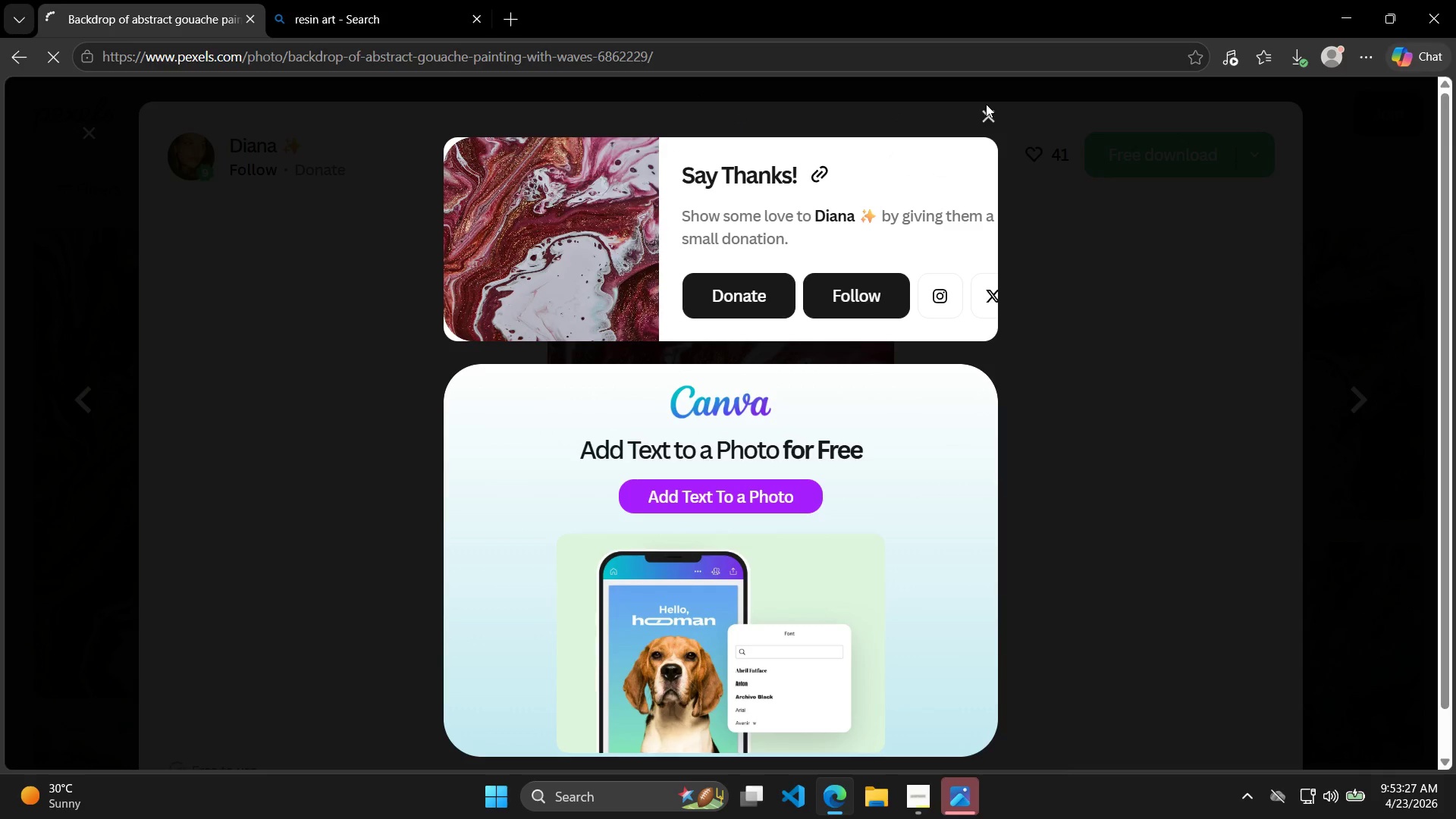 
double_click([991, 115])
 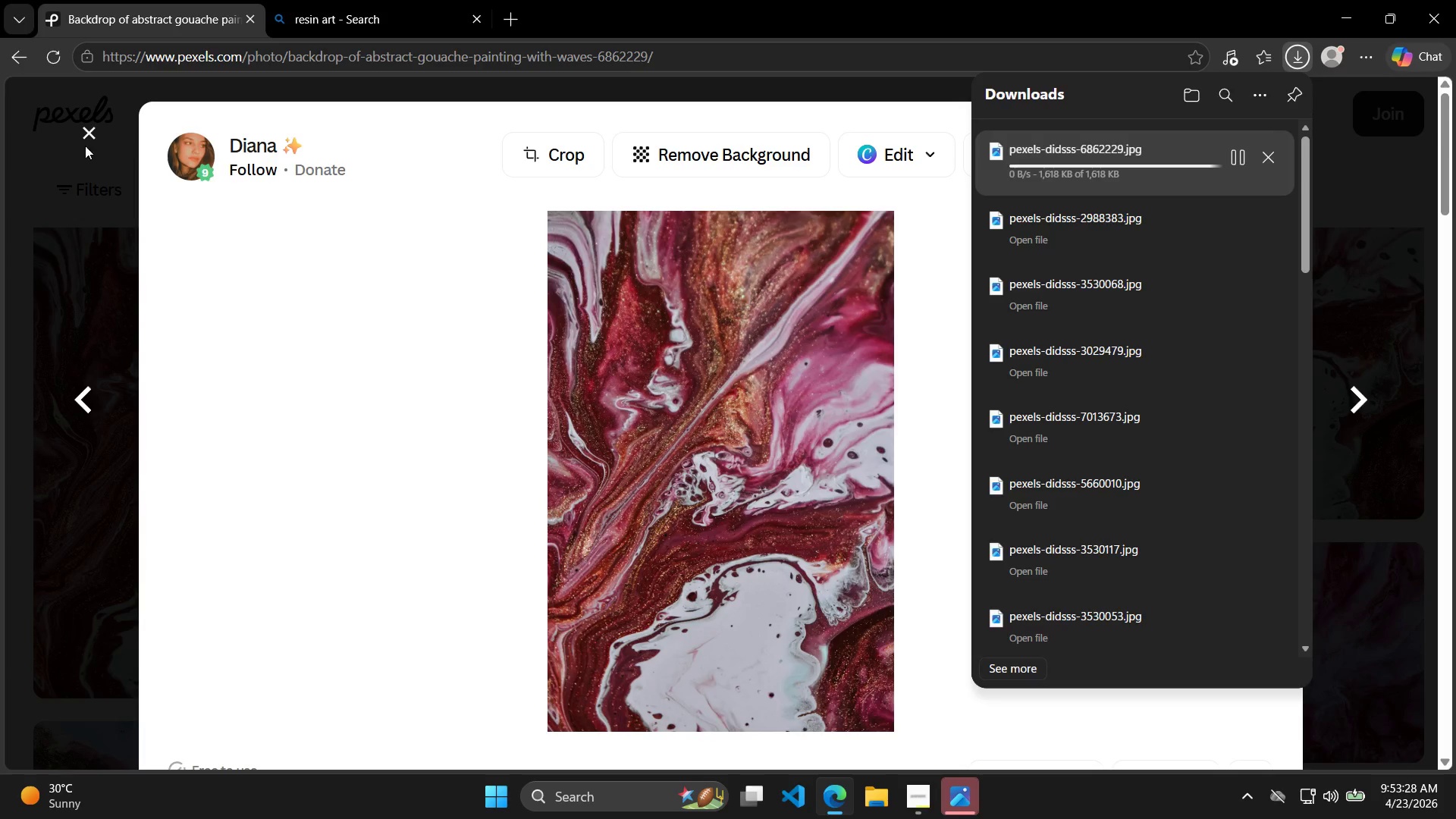 
left_click([83, 130])